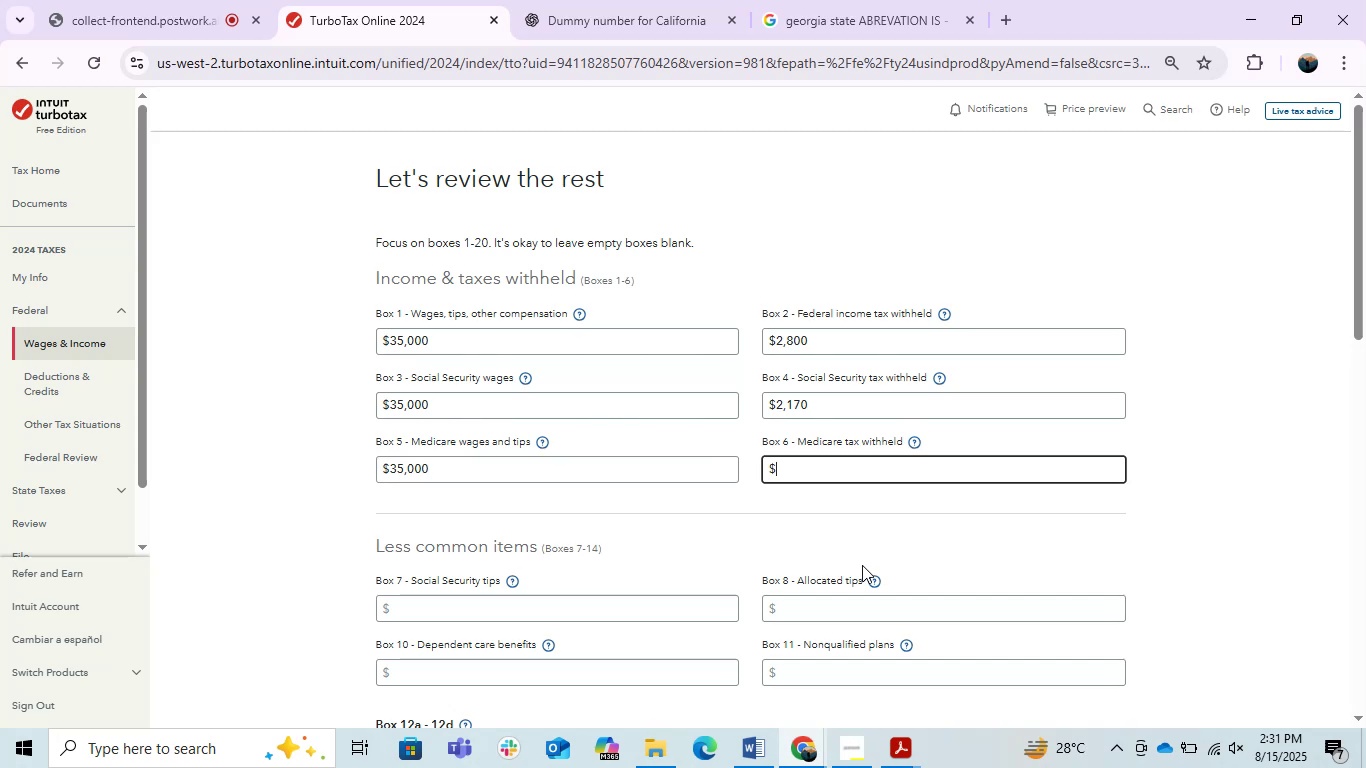 
key(Alt+Tab)
 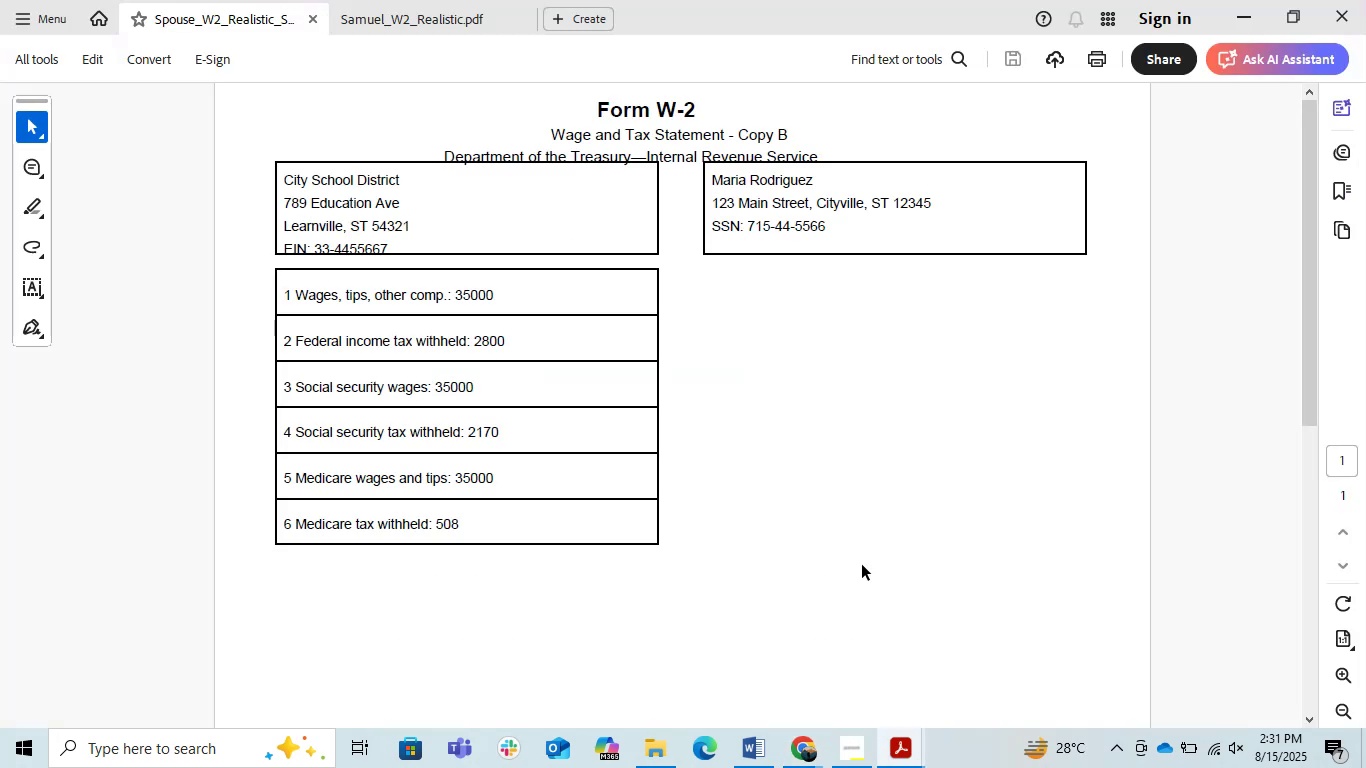 
key(Alt+AltLeft)
 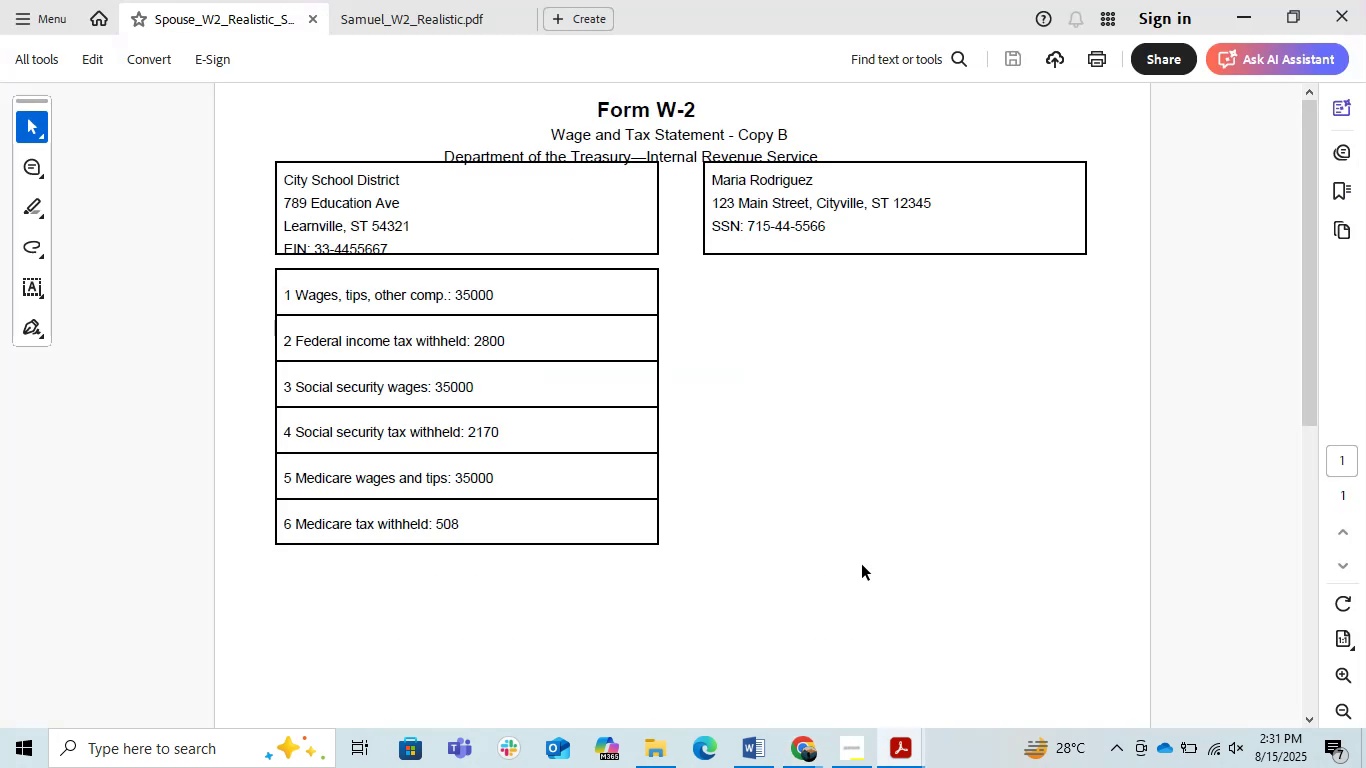 
key(Alt+Tab)
 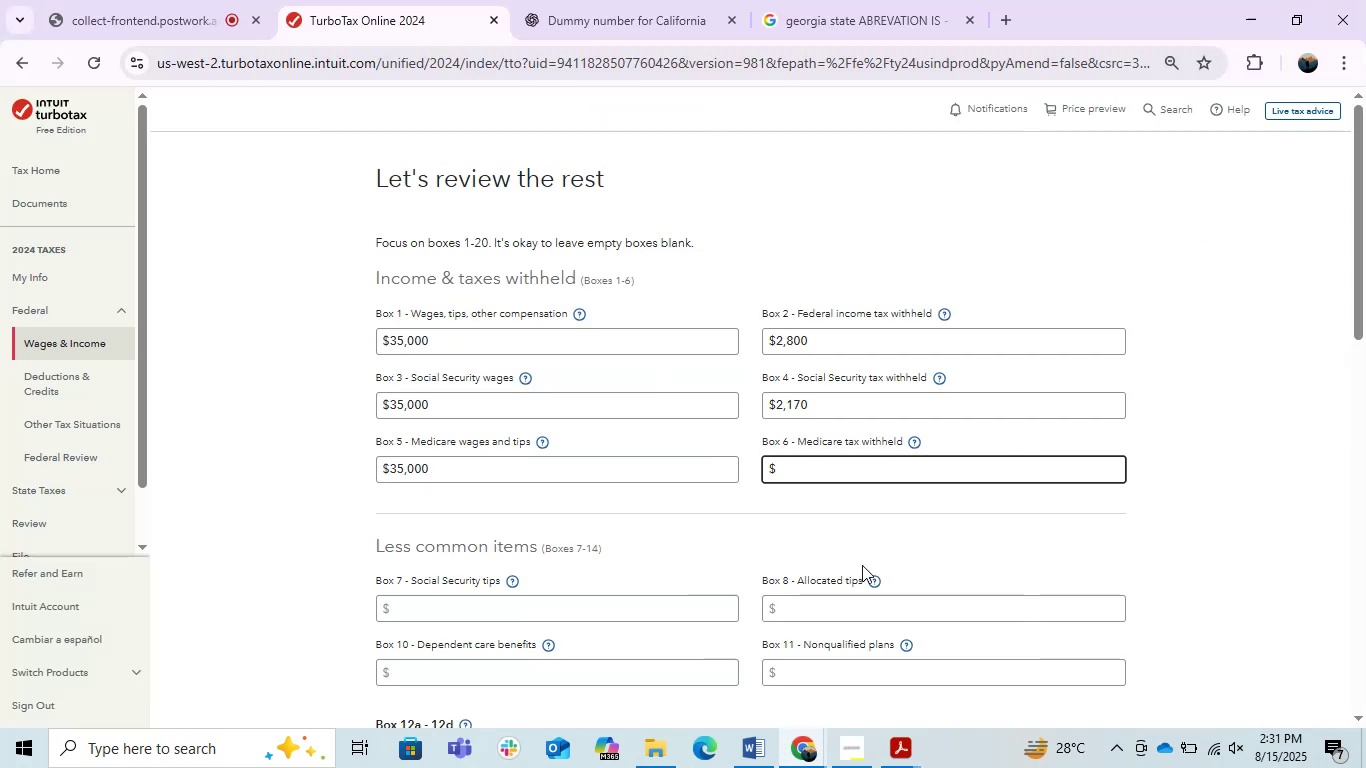 
key(Numpad5)
 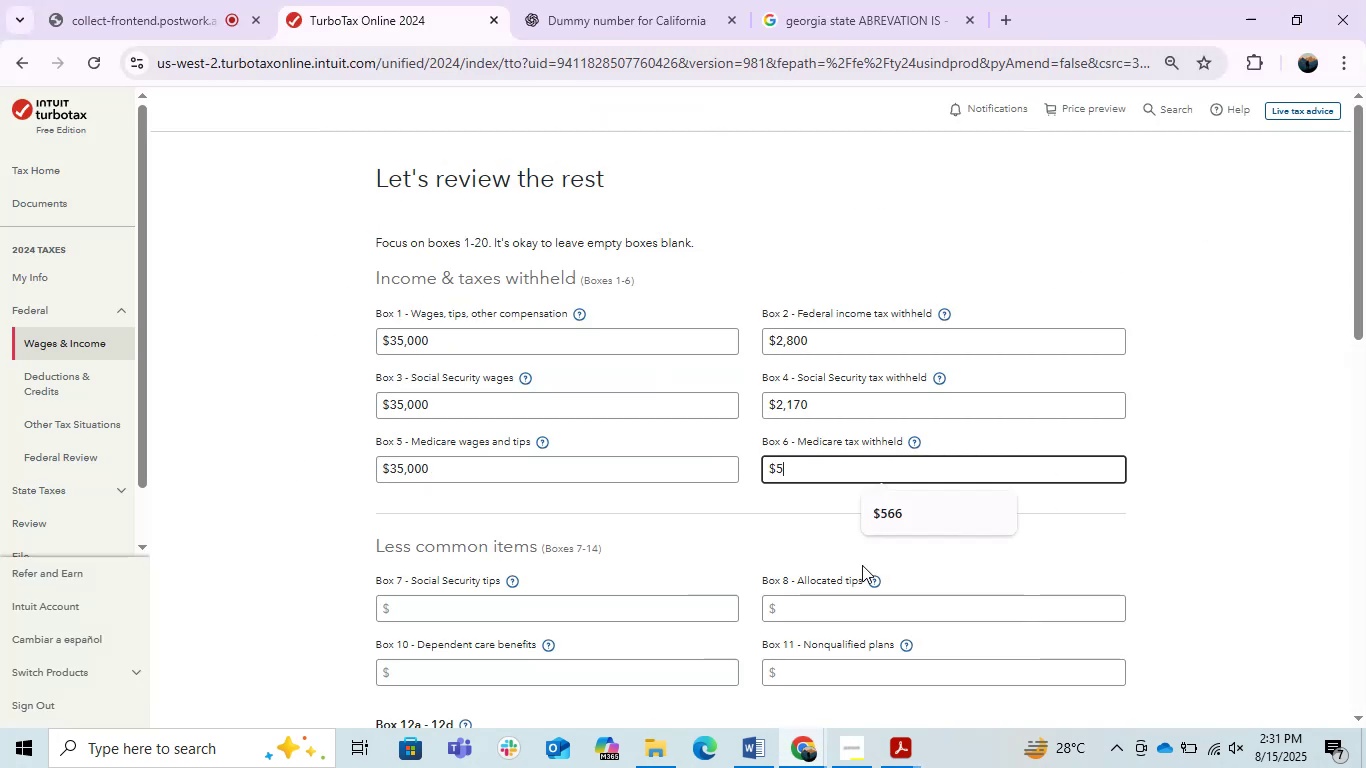 
key(Numpad0)
 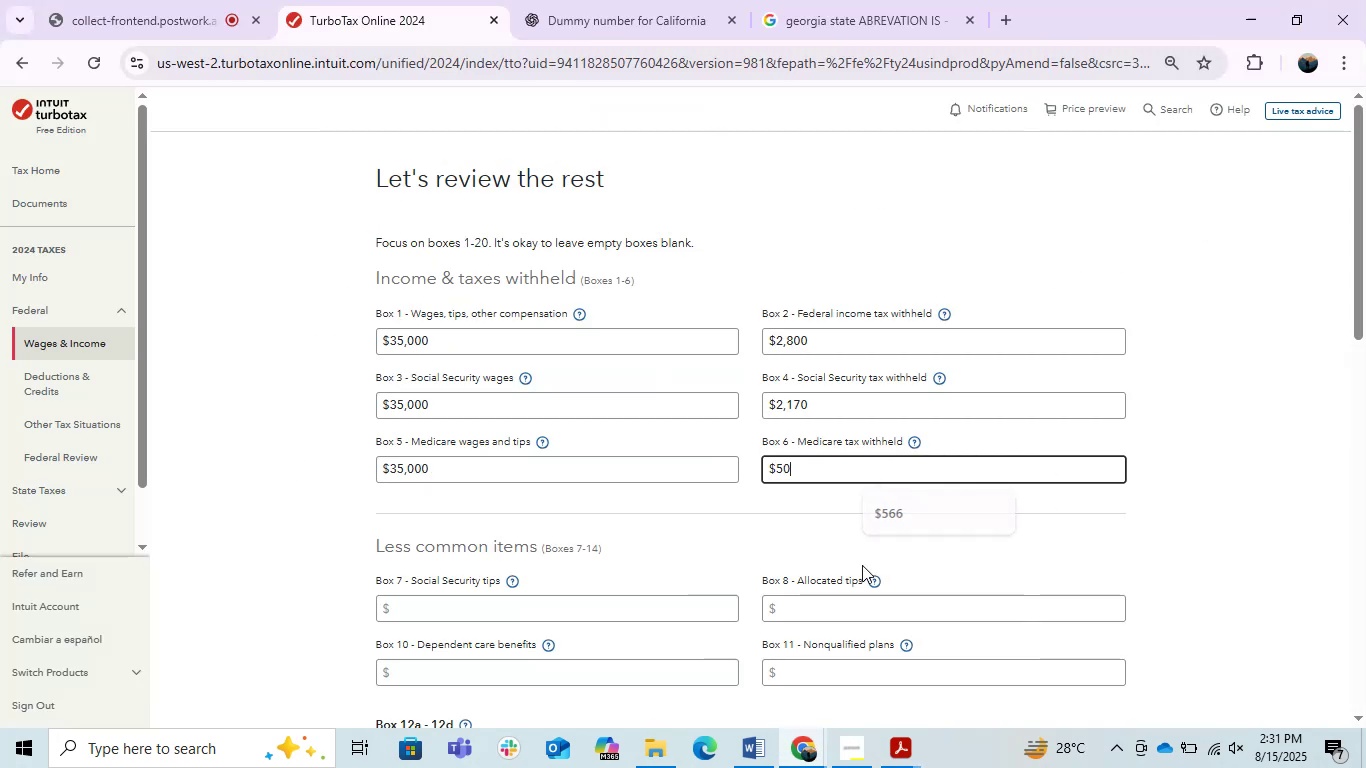 
key(Numpad8)
 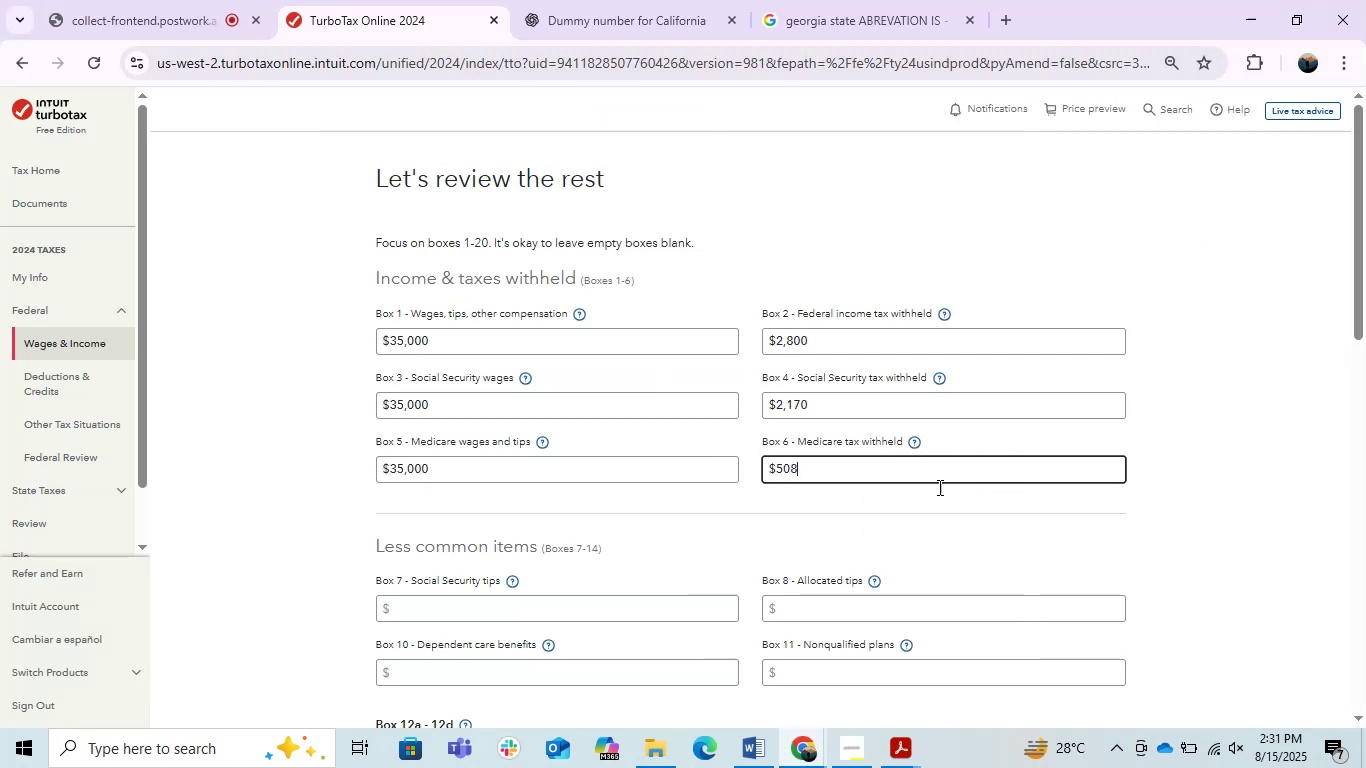 
scroll: coordinate [928, 522], scroll_direction: down, amount: 2.0
 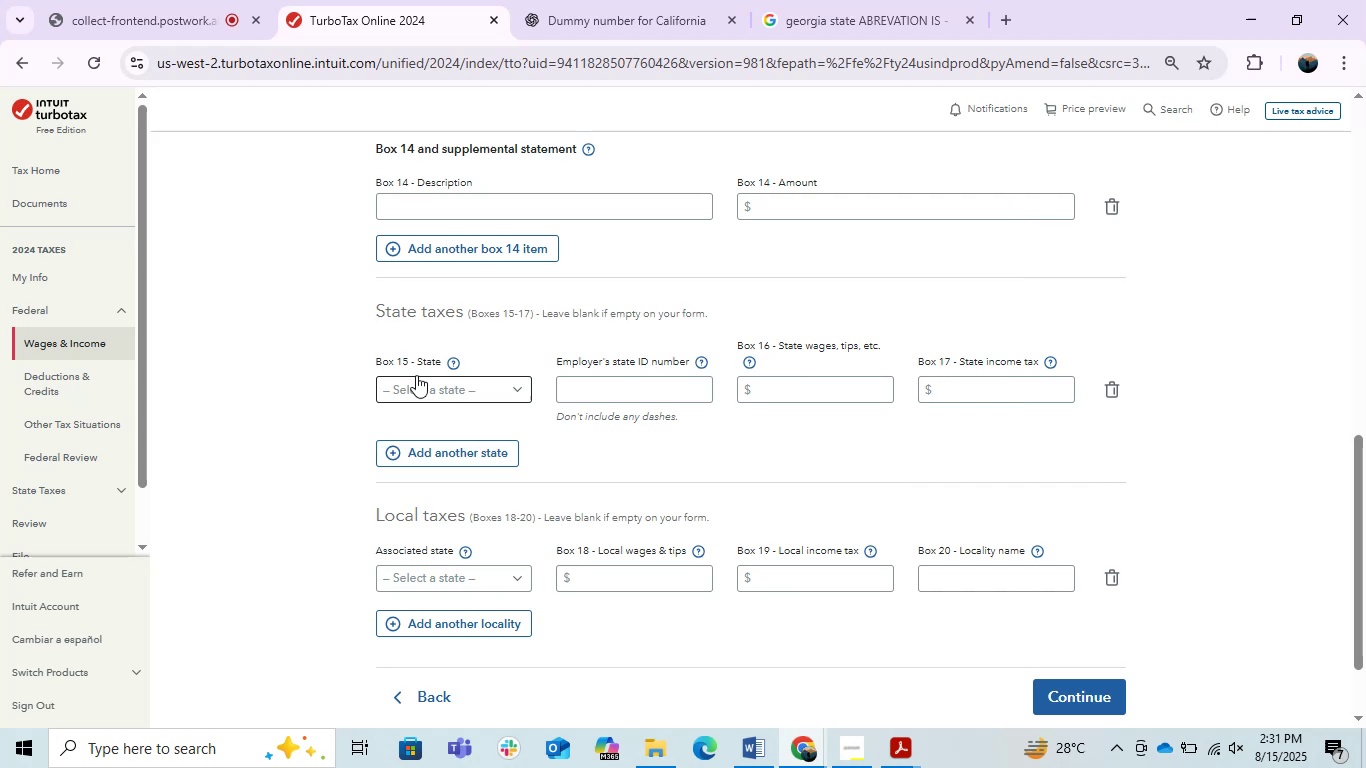 
left_click([439, 375])
 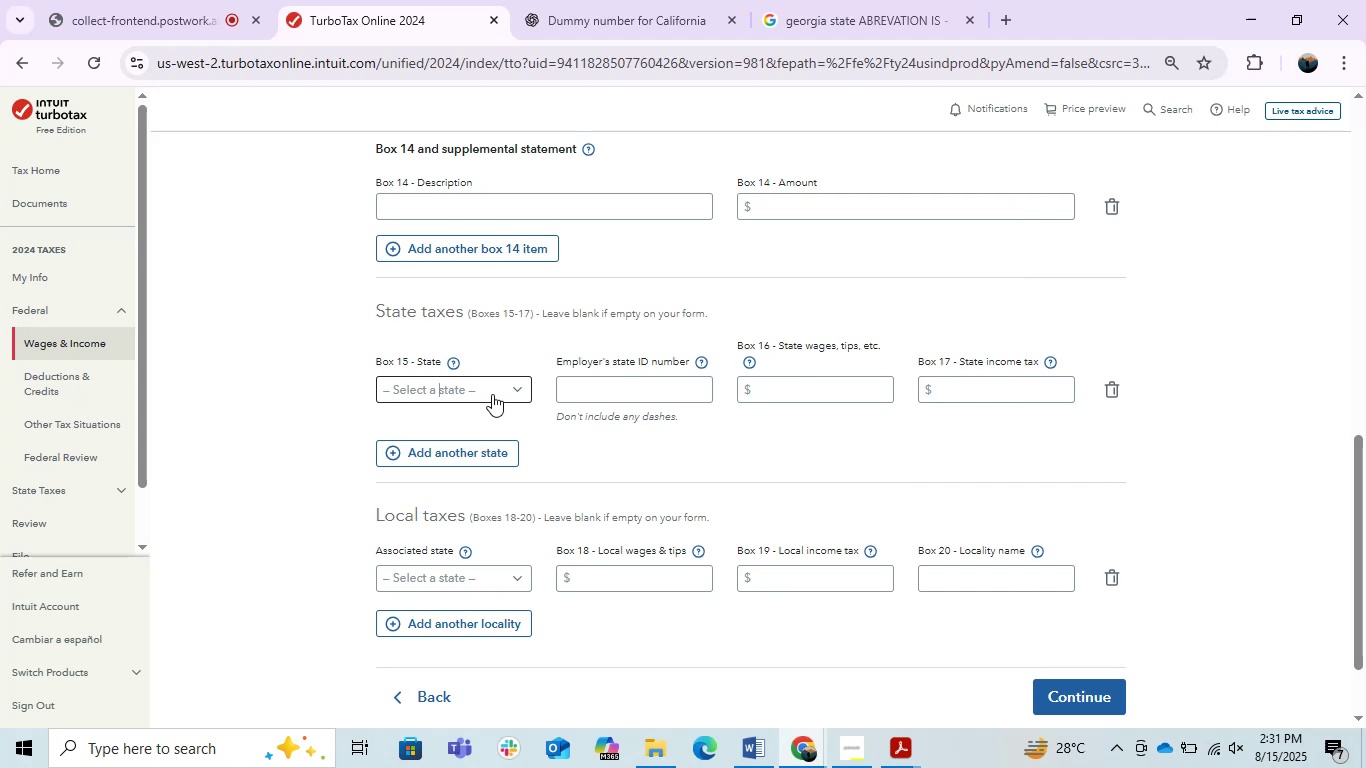 
left_click([492, 394])
 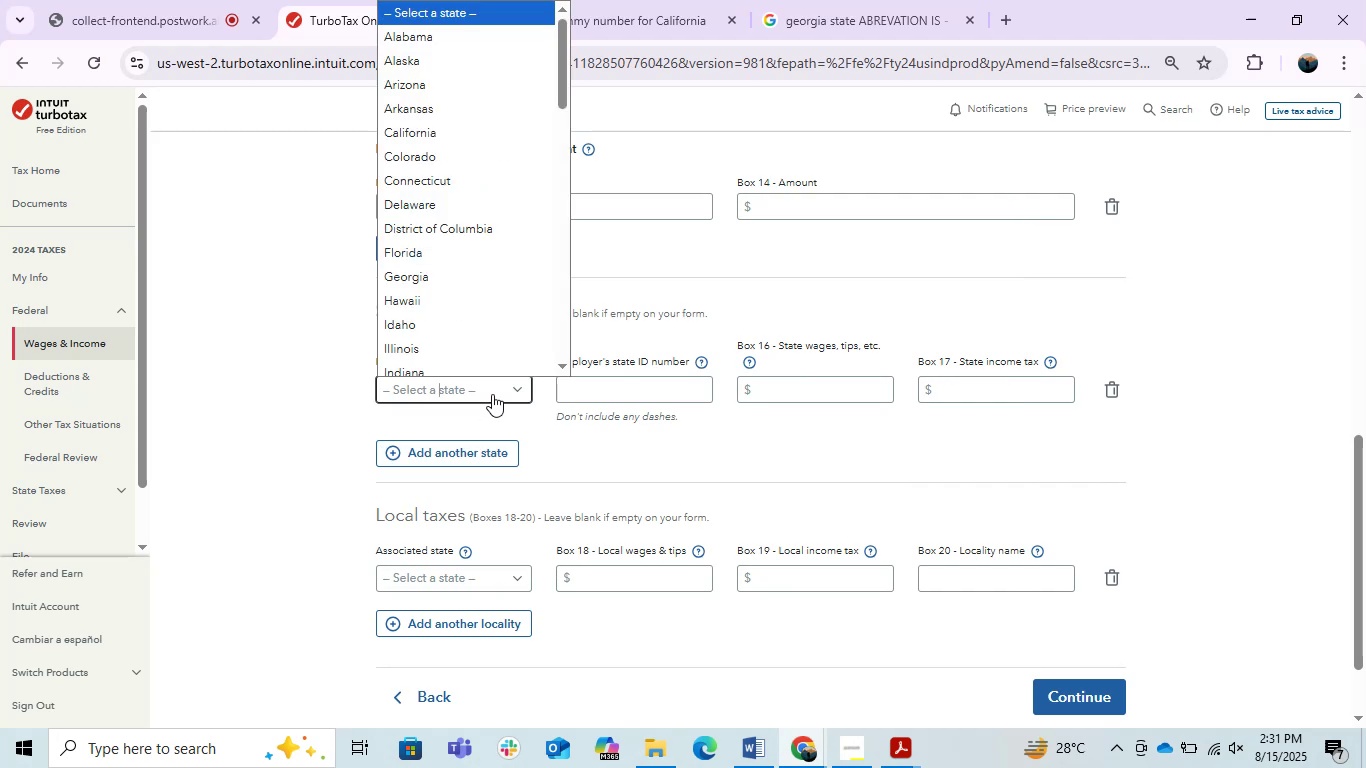 
key(G)
 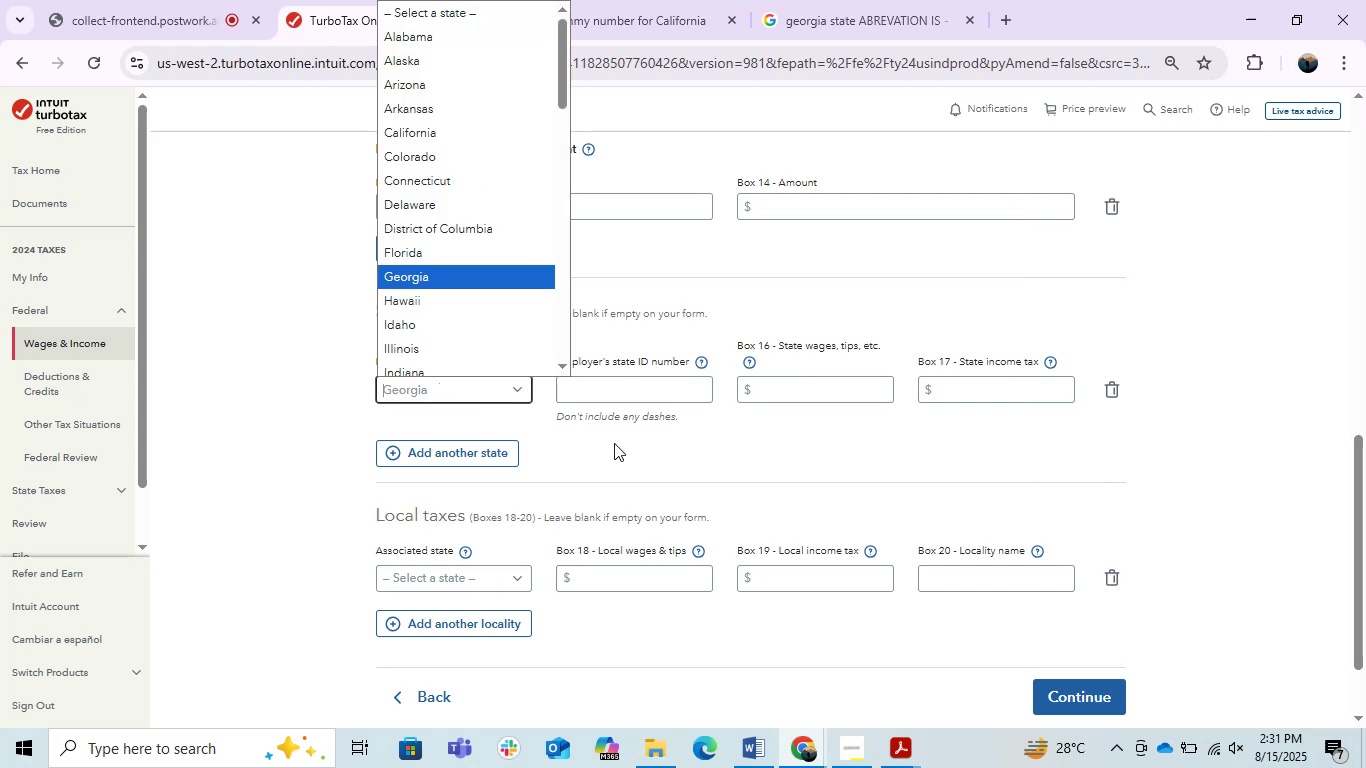 
left_click([648, 429])
 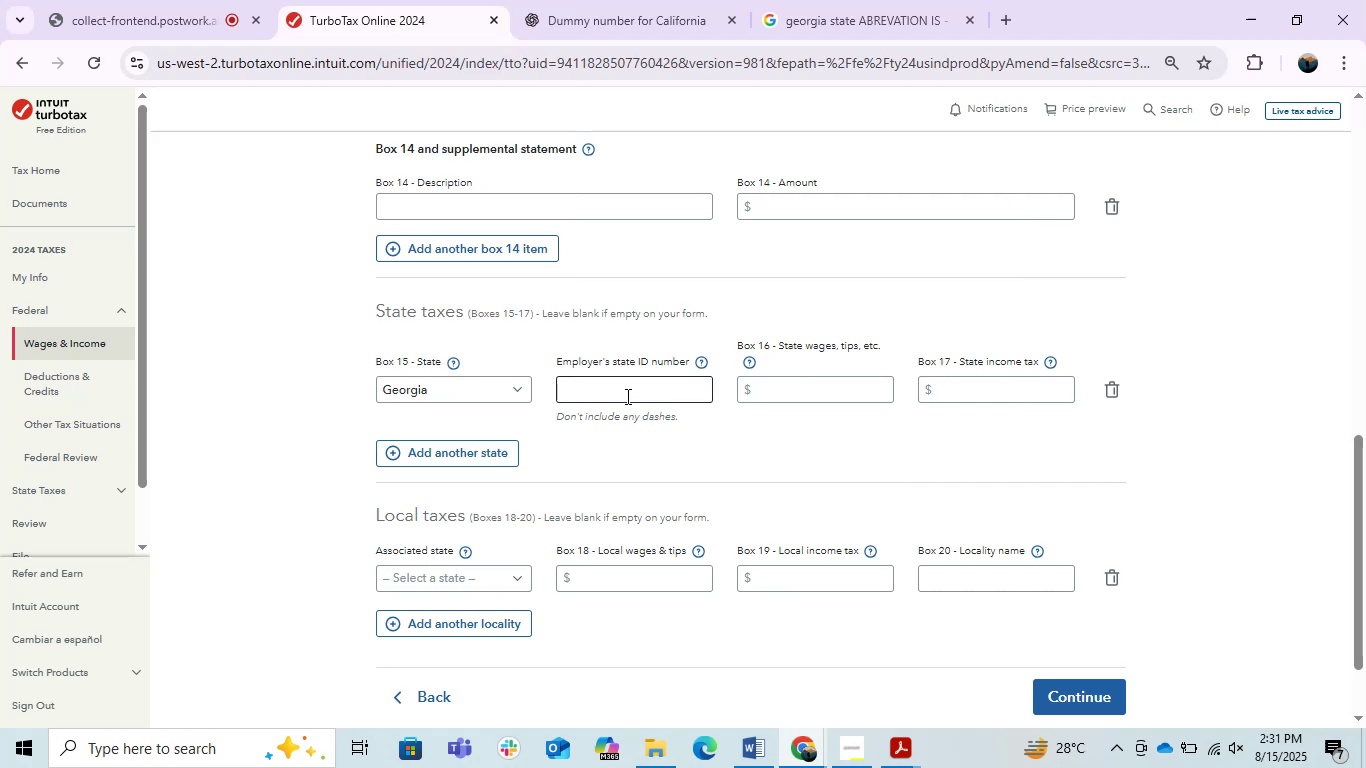 
left_click([626, 396])
 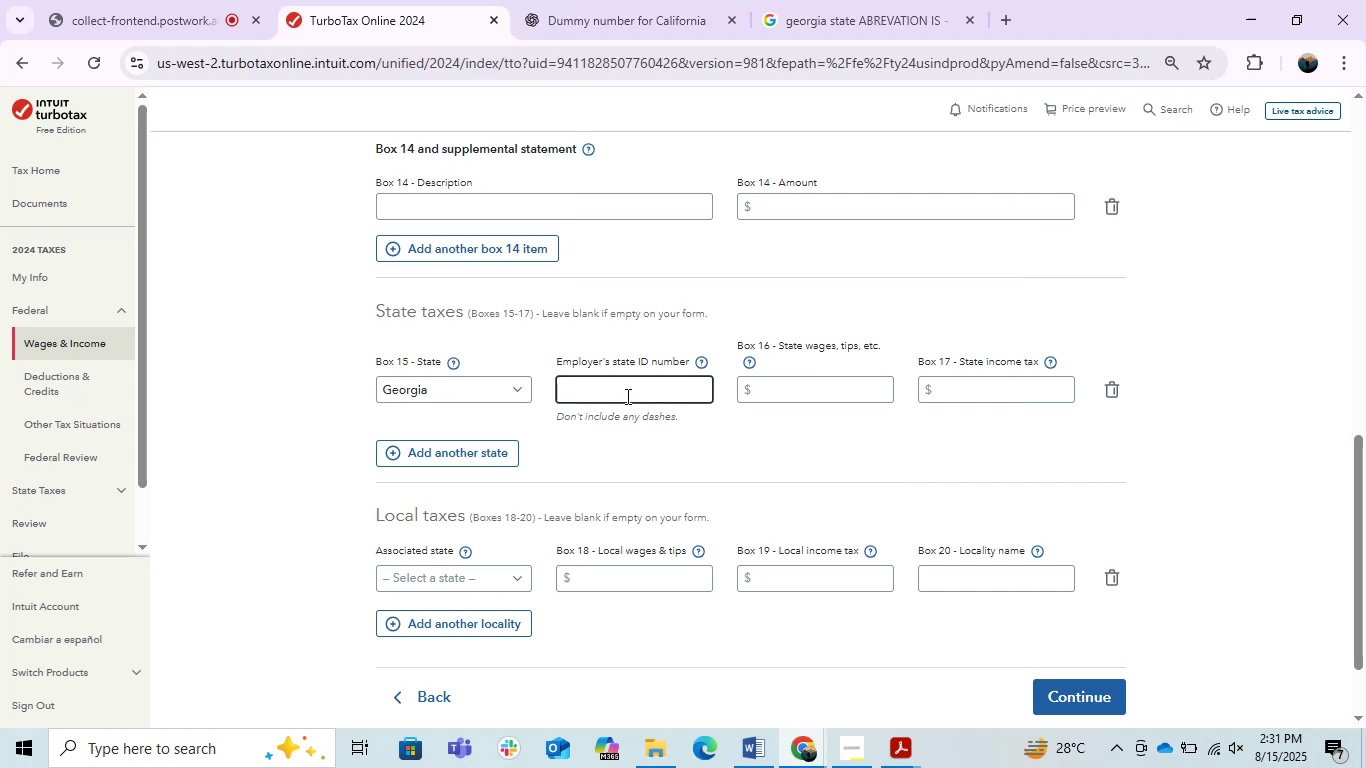 
key(Numpad9)
 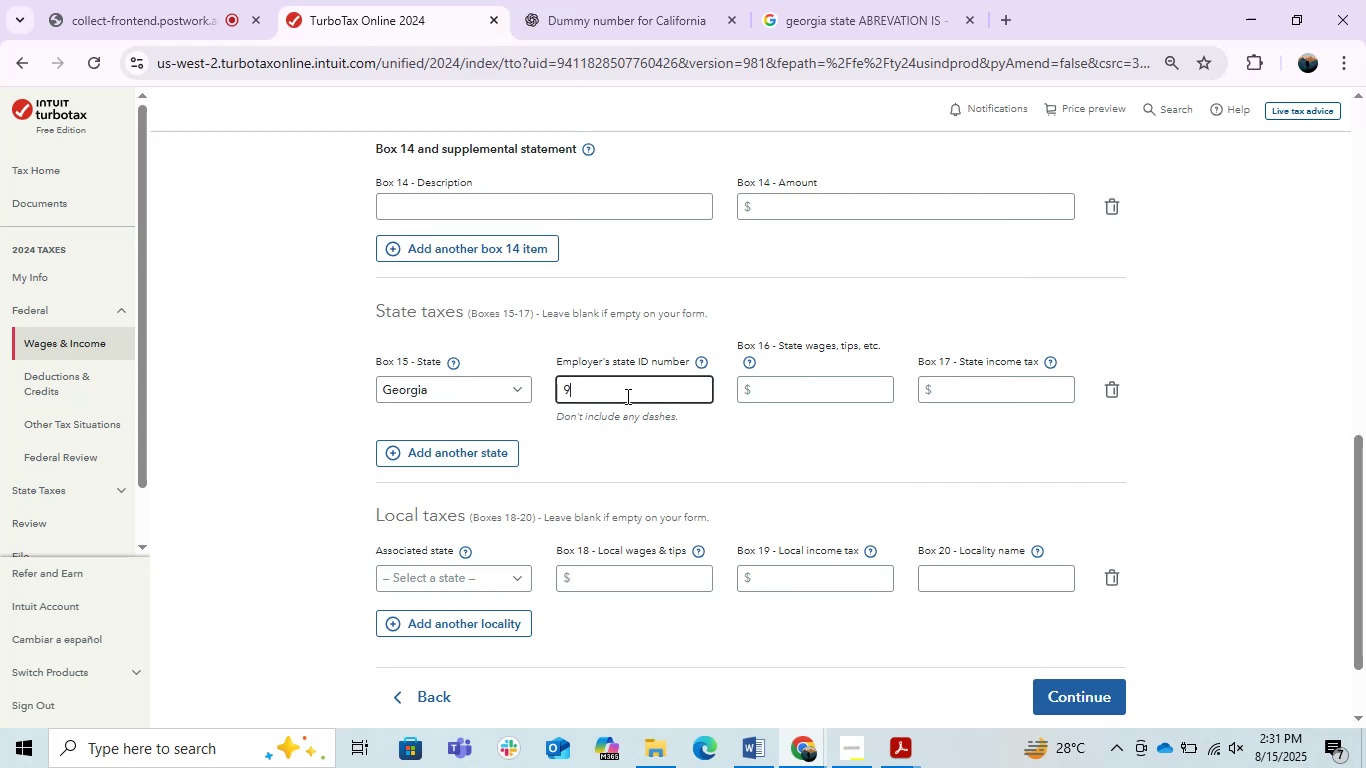 
key(Numpad8)
 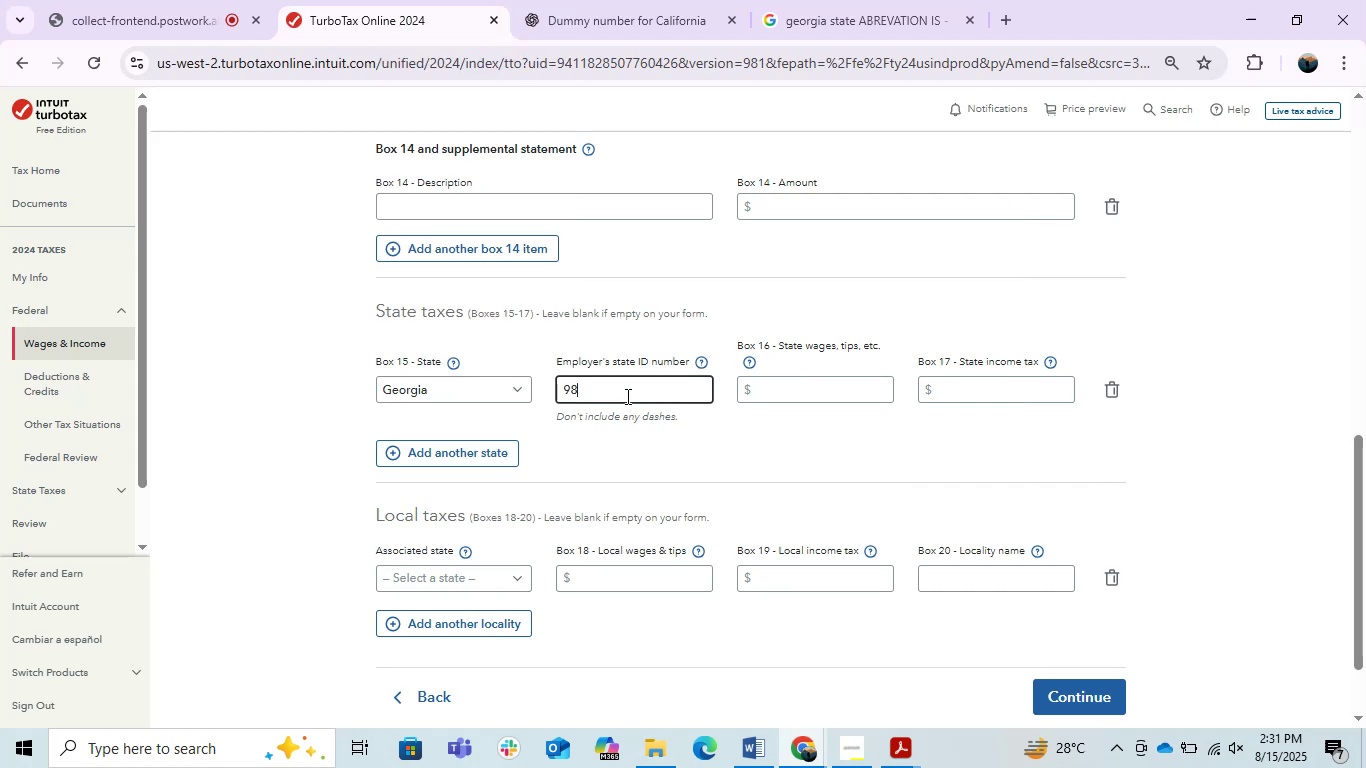 
key(Numpad7)
 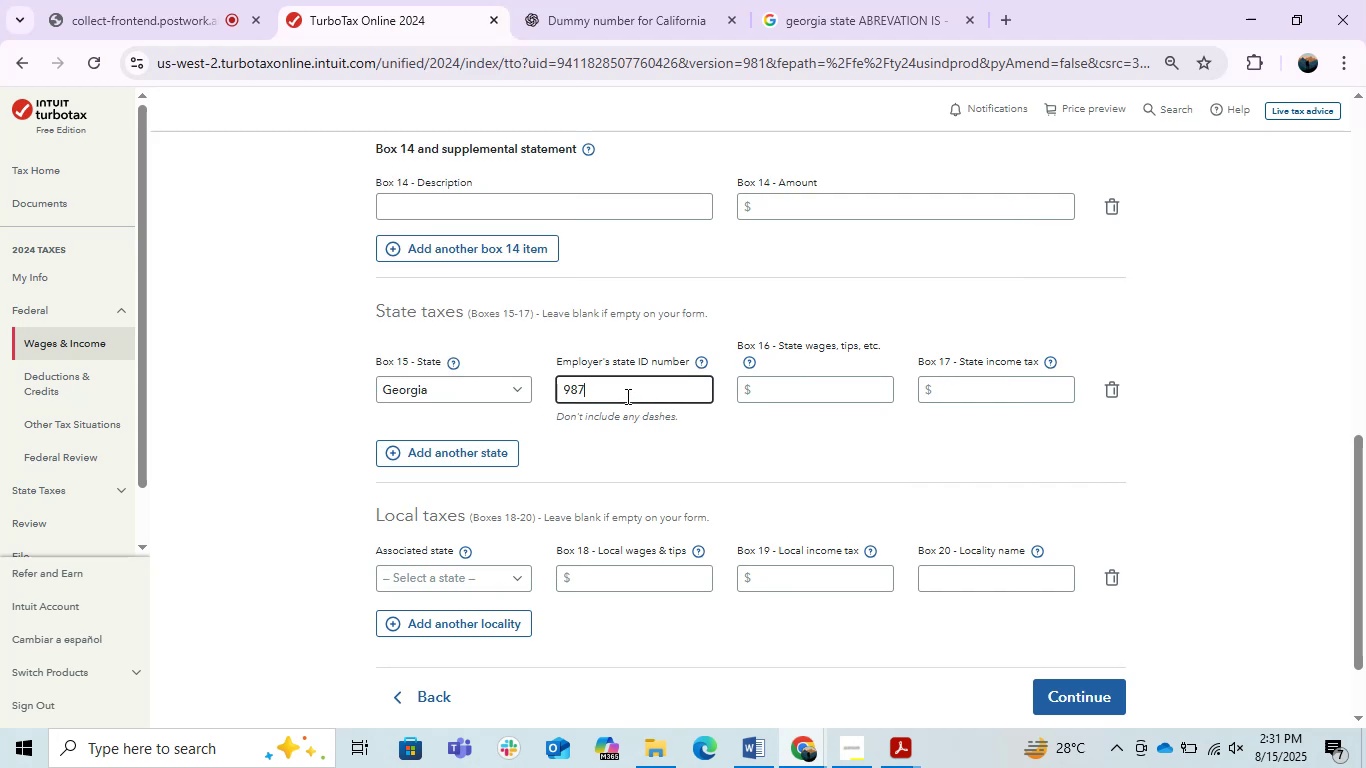 
key(Numpad6)
 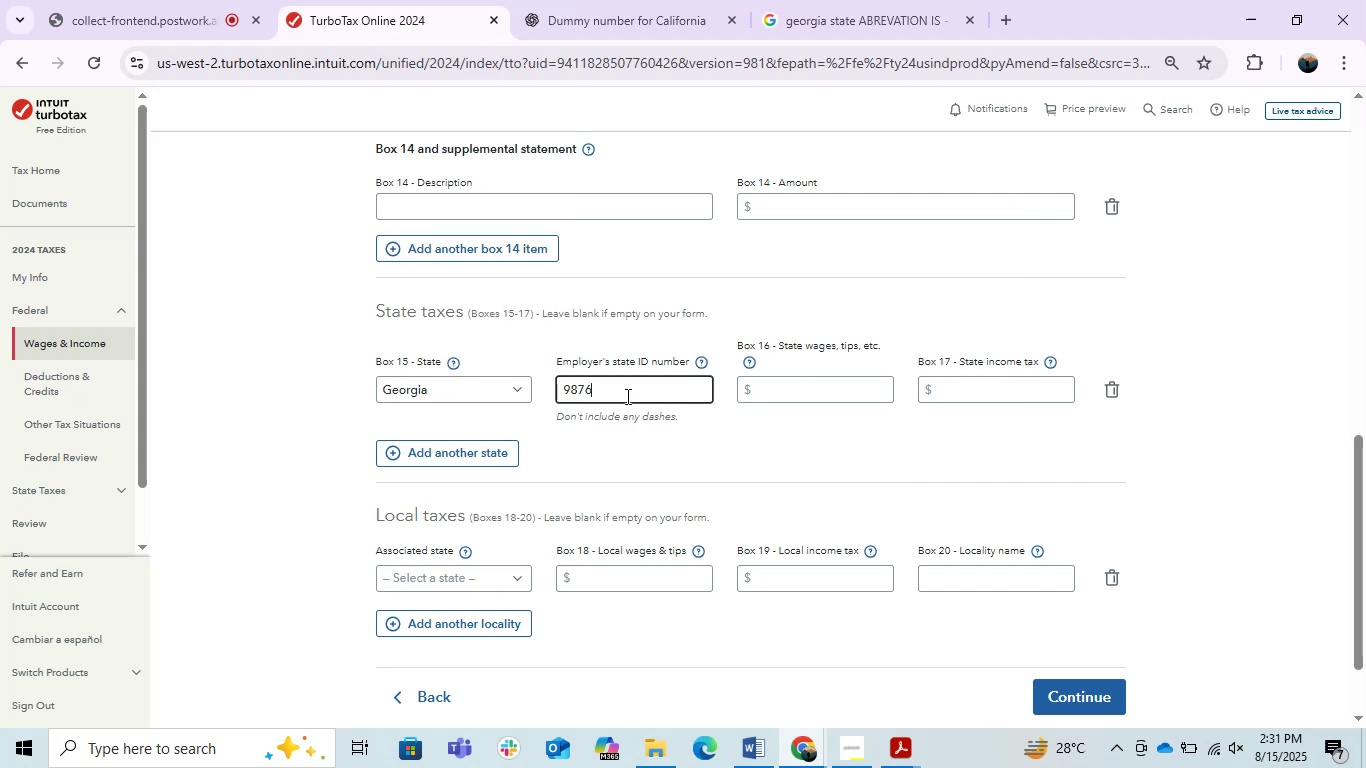 
key(Numpad5)
 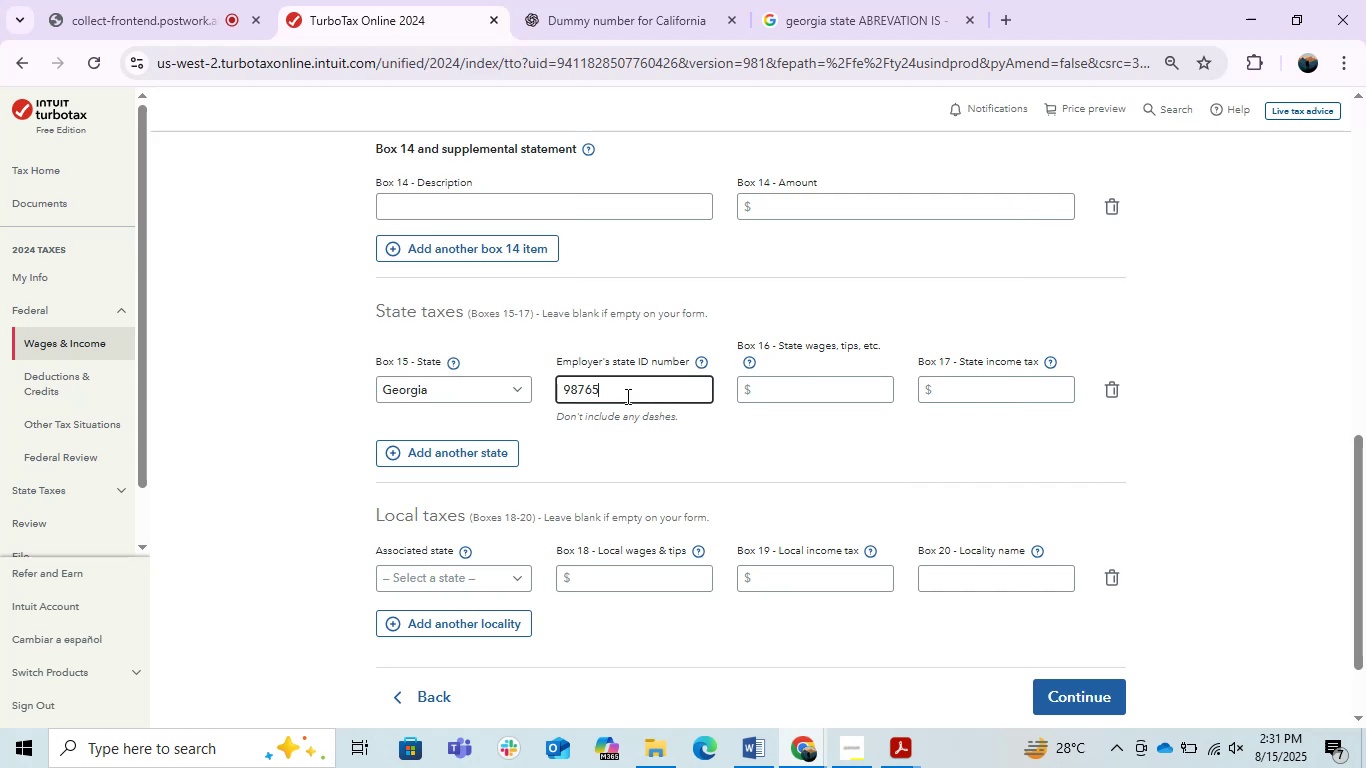 
key(Numpad4)
 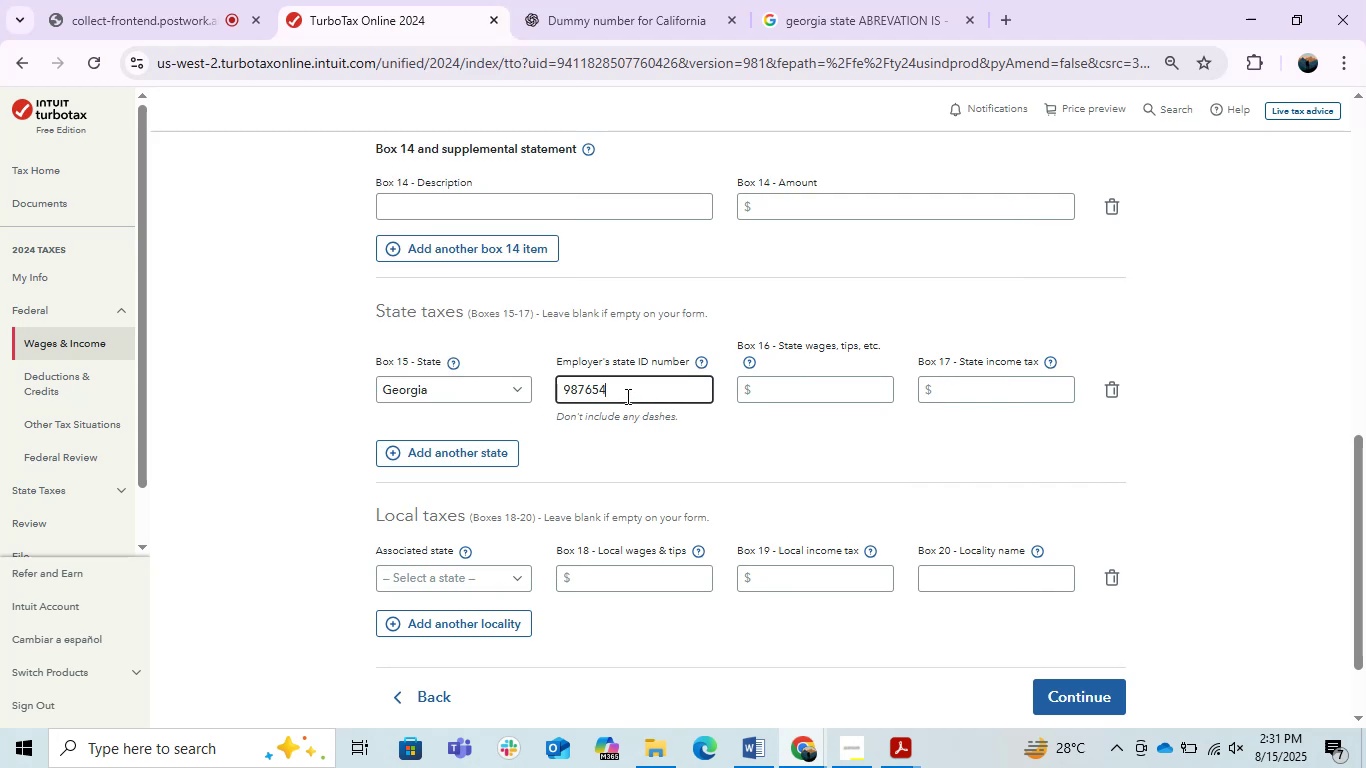 
key(Numpad3)
 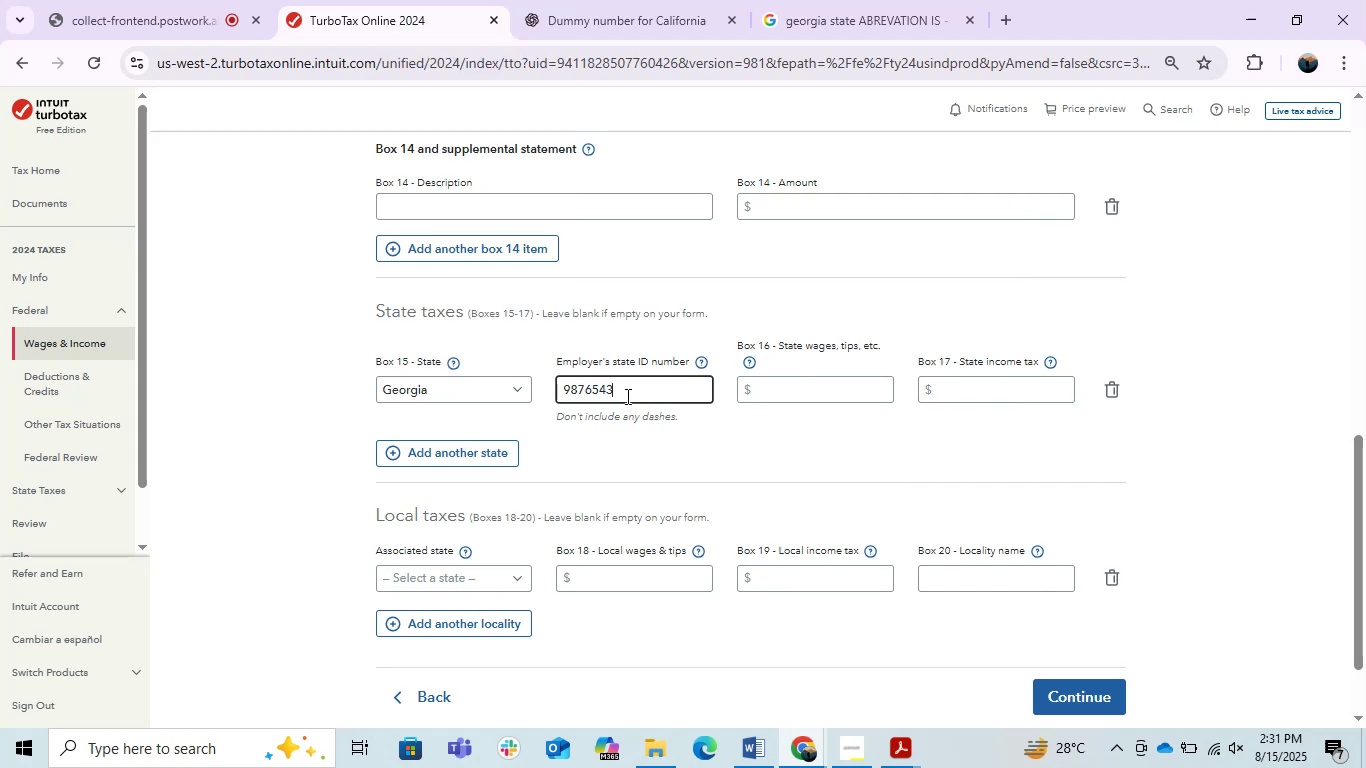 
key(Numpad2)
 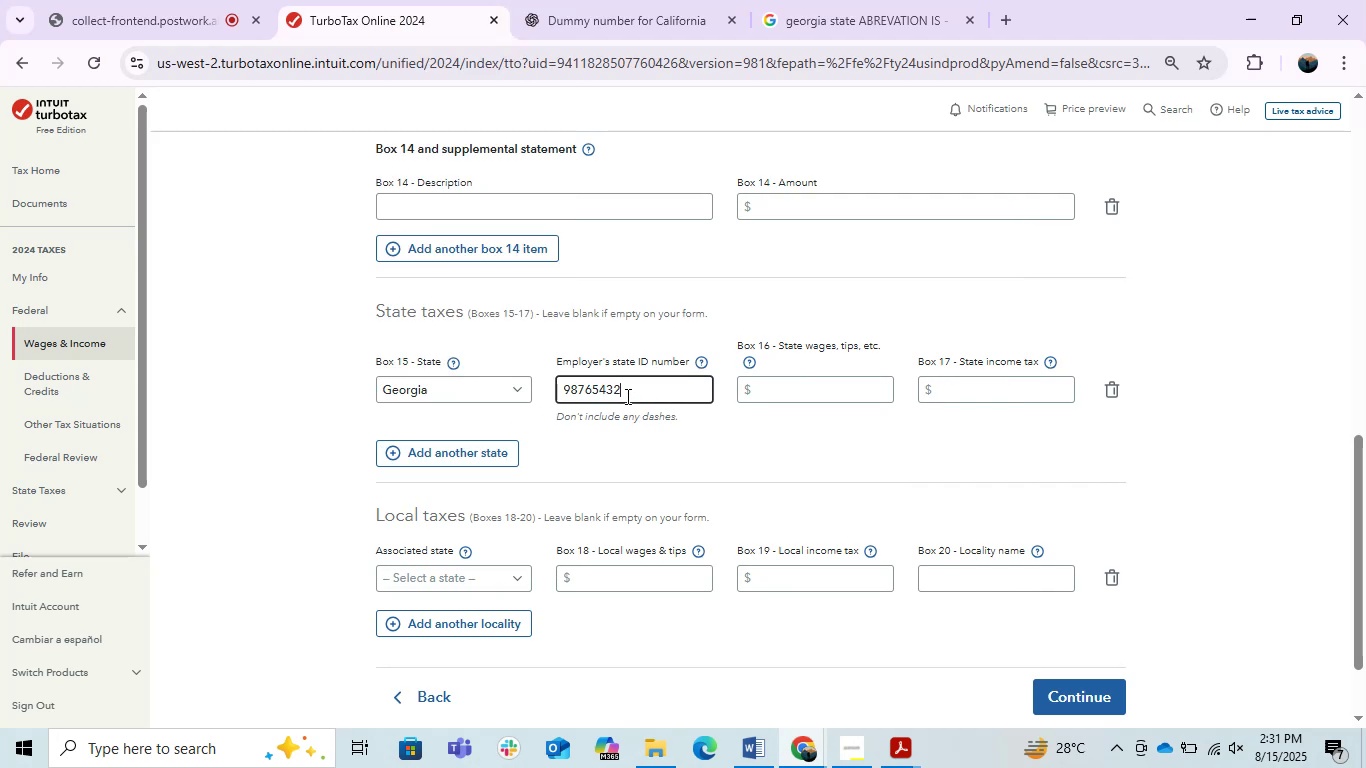 
key(Numpad1)
 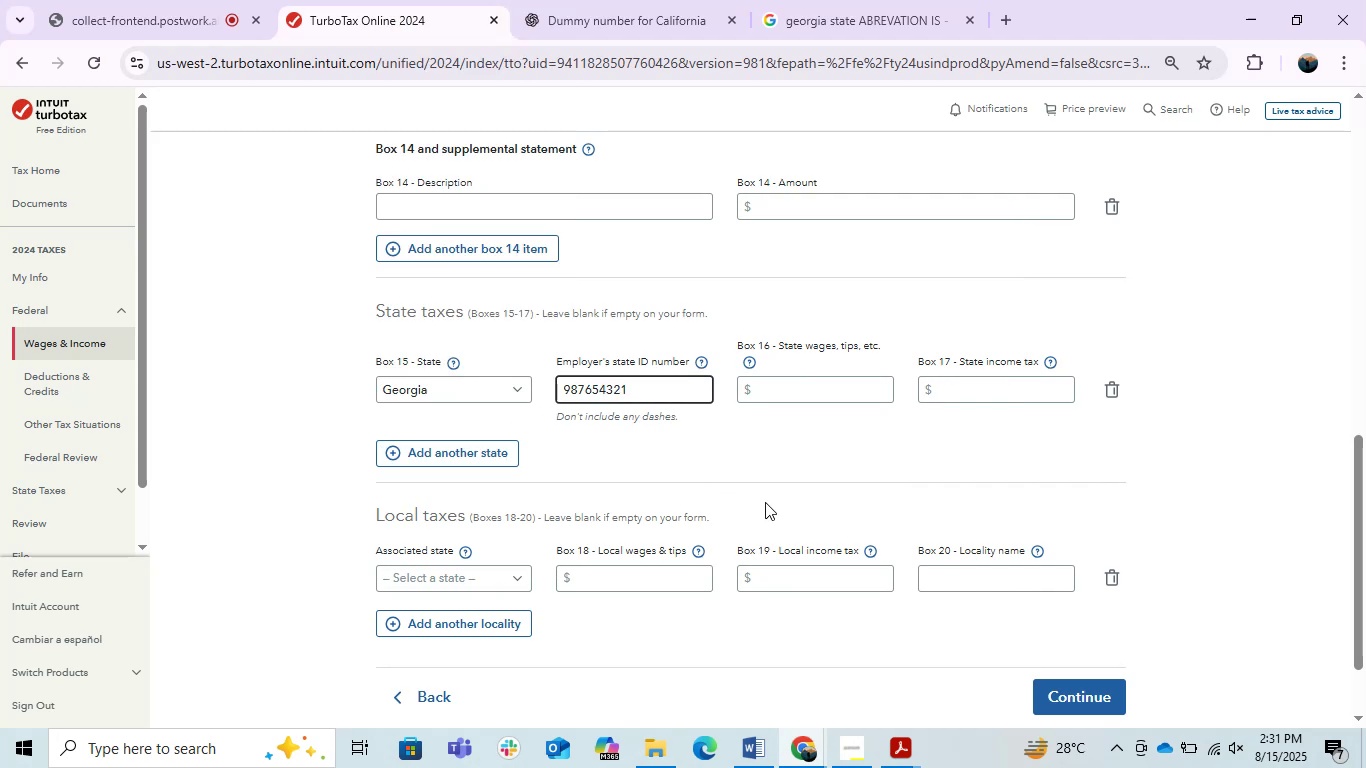 
left_click([814, 460])
 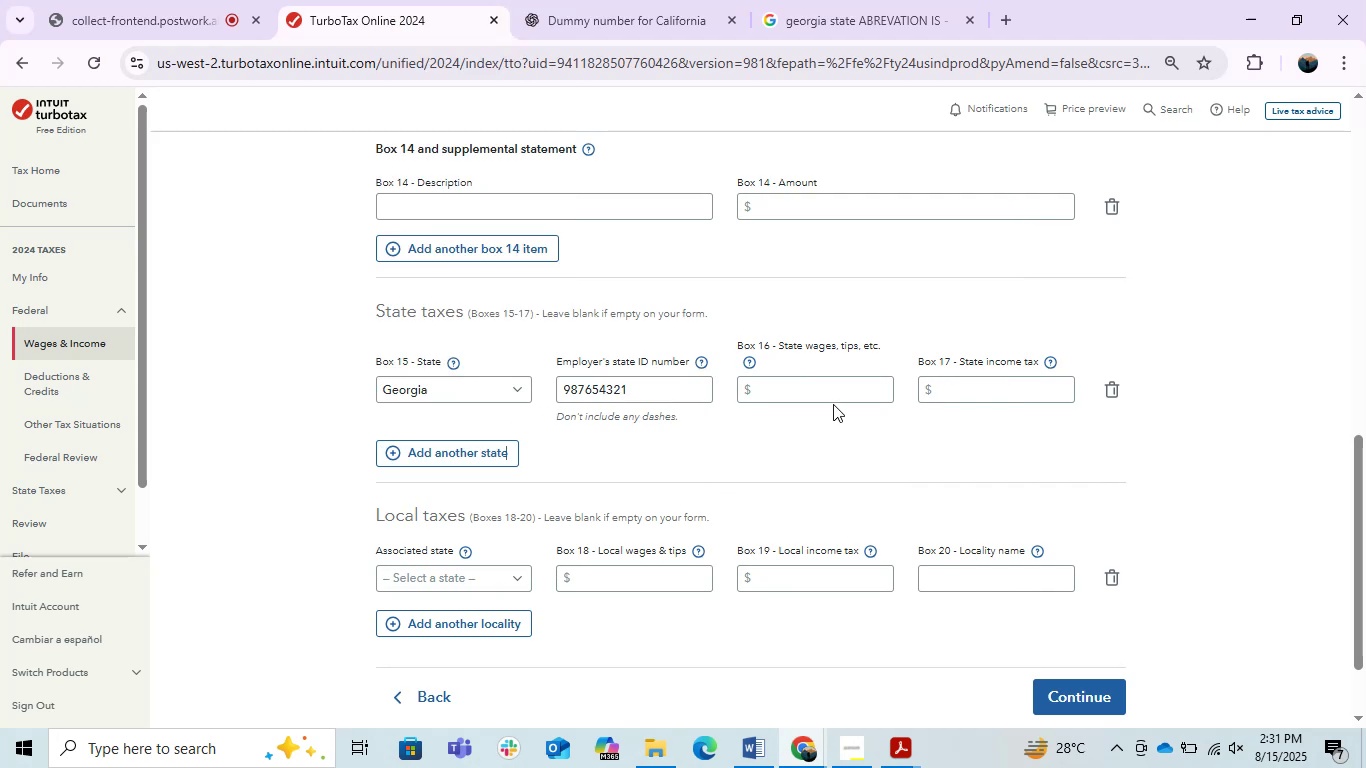 
left_click([828, 386])
 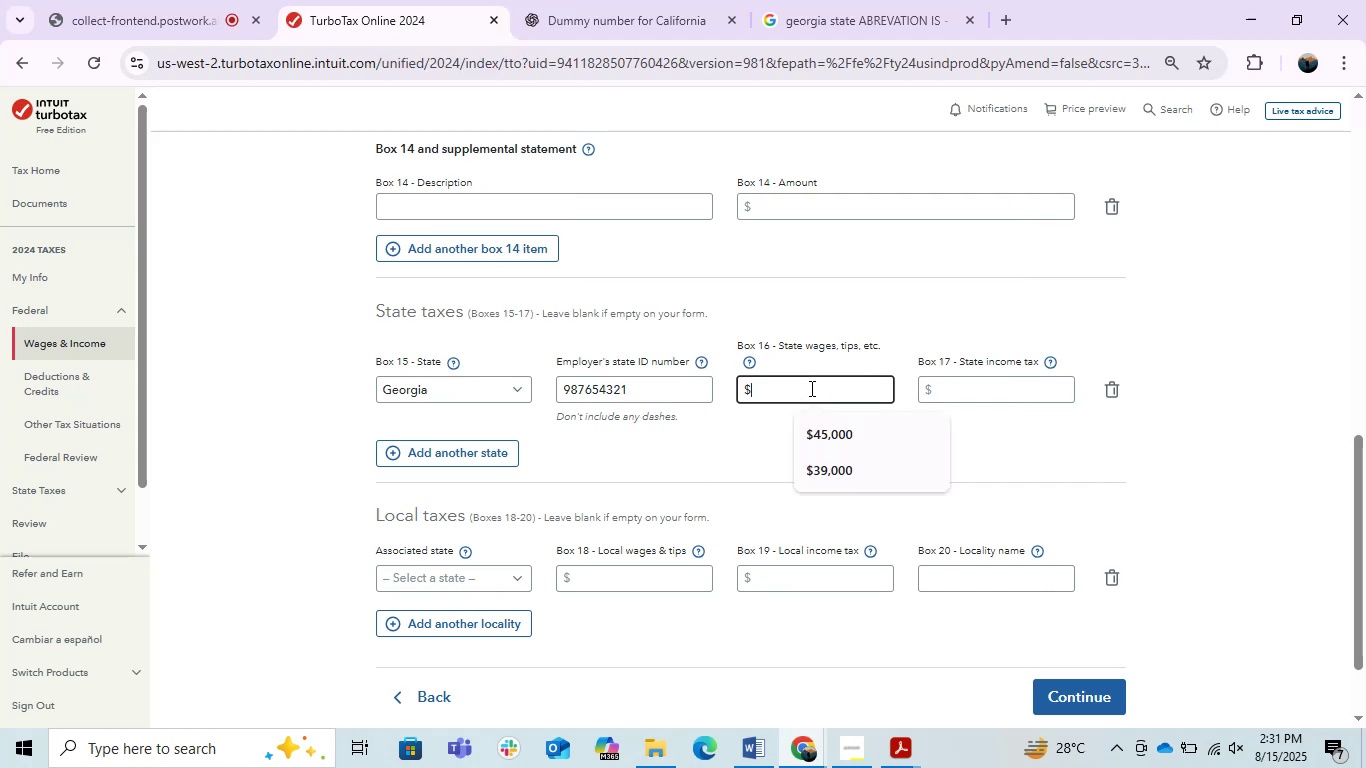 
scroll: coordinate [810, 388], scroll_direction: up, amount: 3.0
 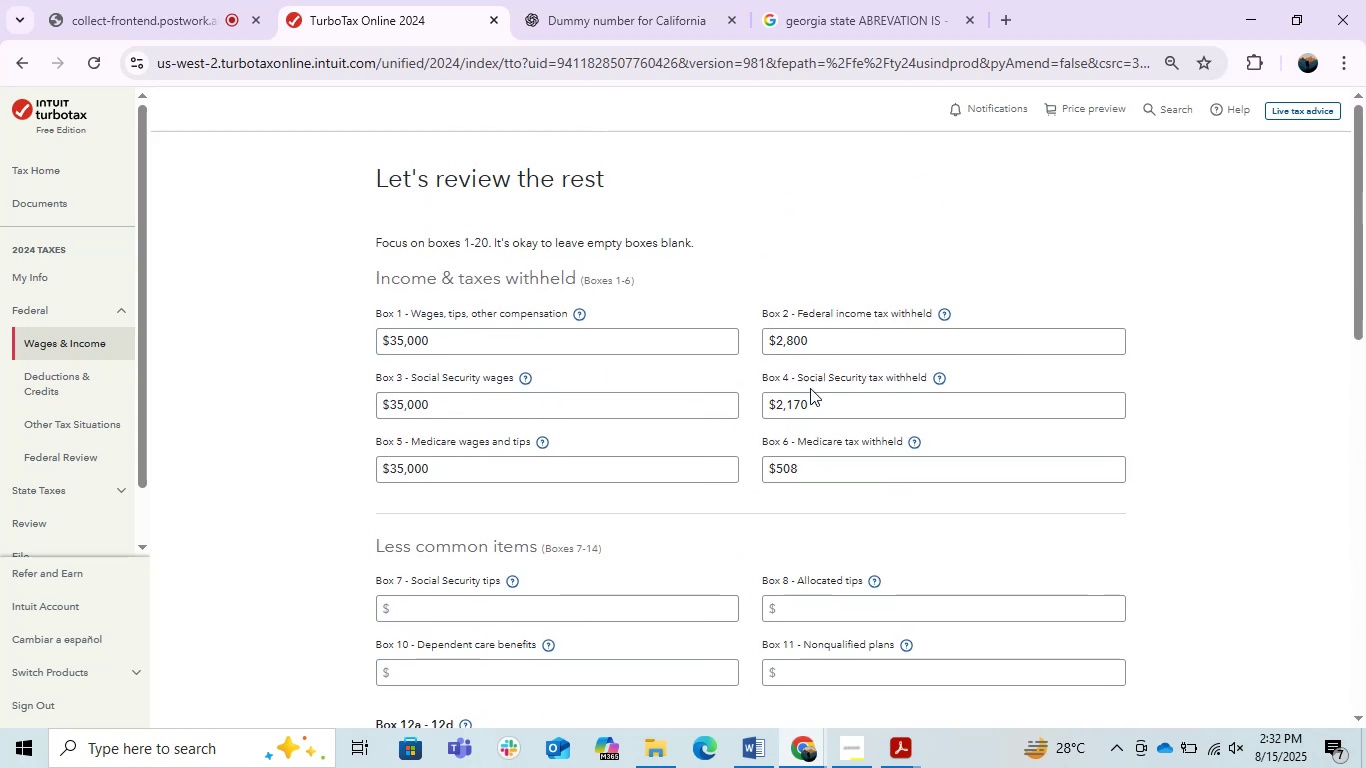 
scroll: coordinate [810, 388], scroll_direction: down, amount: 3.0
 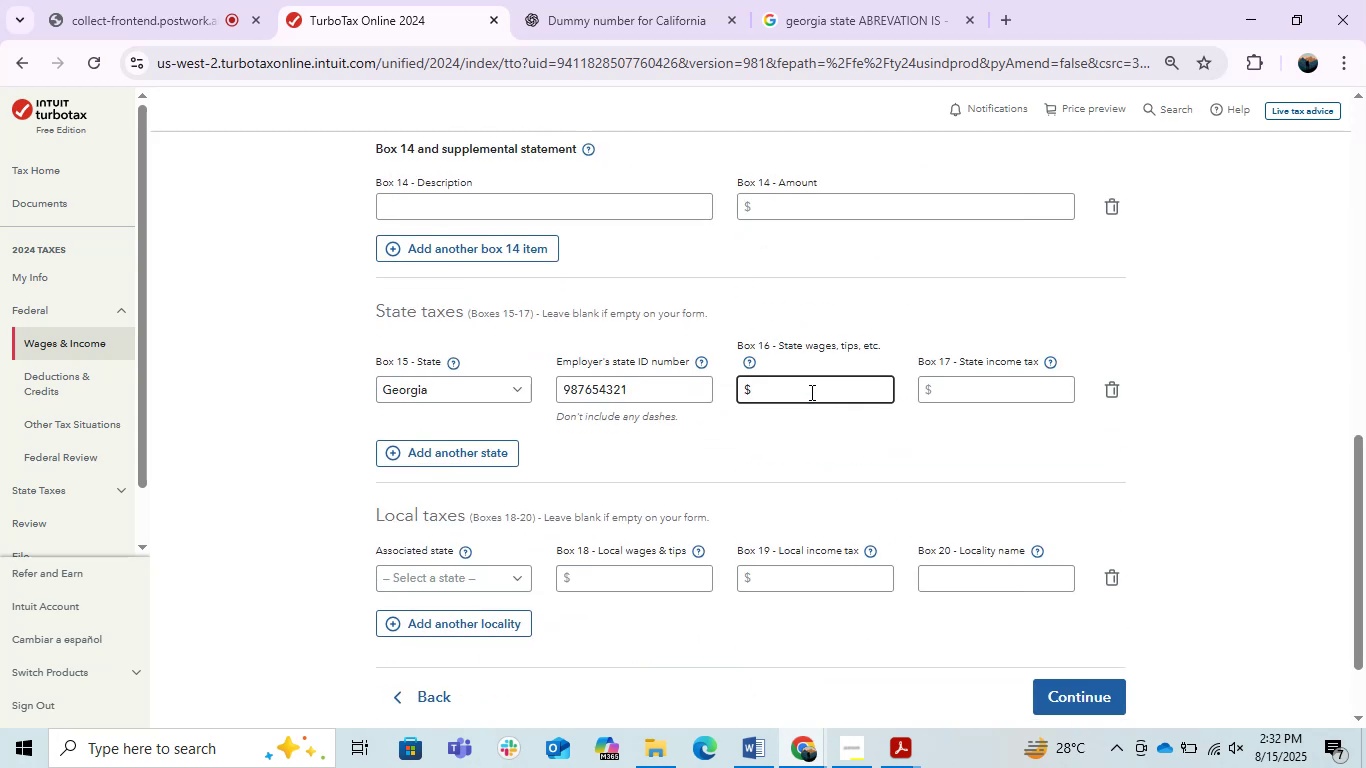 
key(Numpad3)
 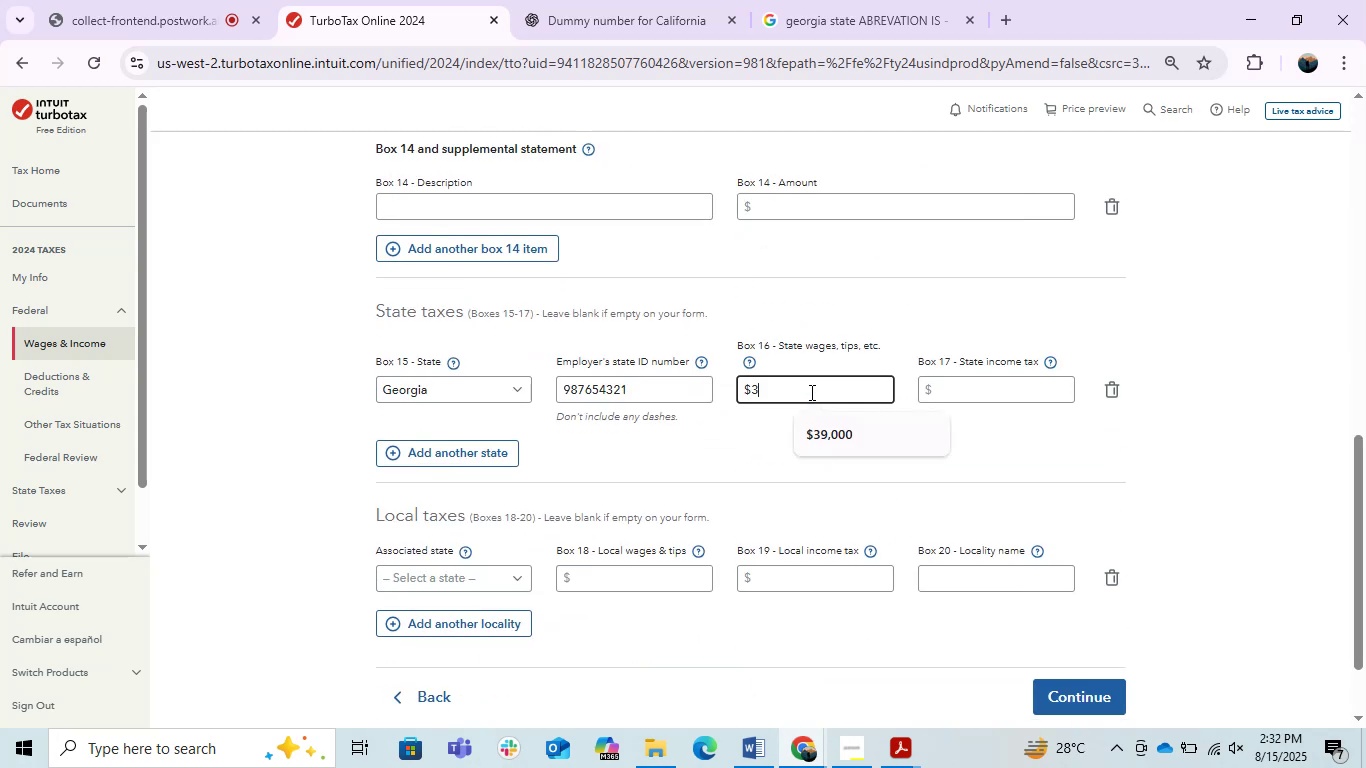 
key(Numpad5)
 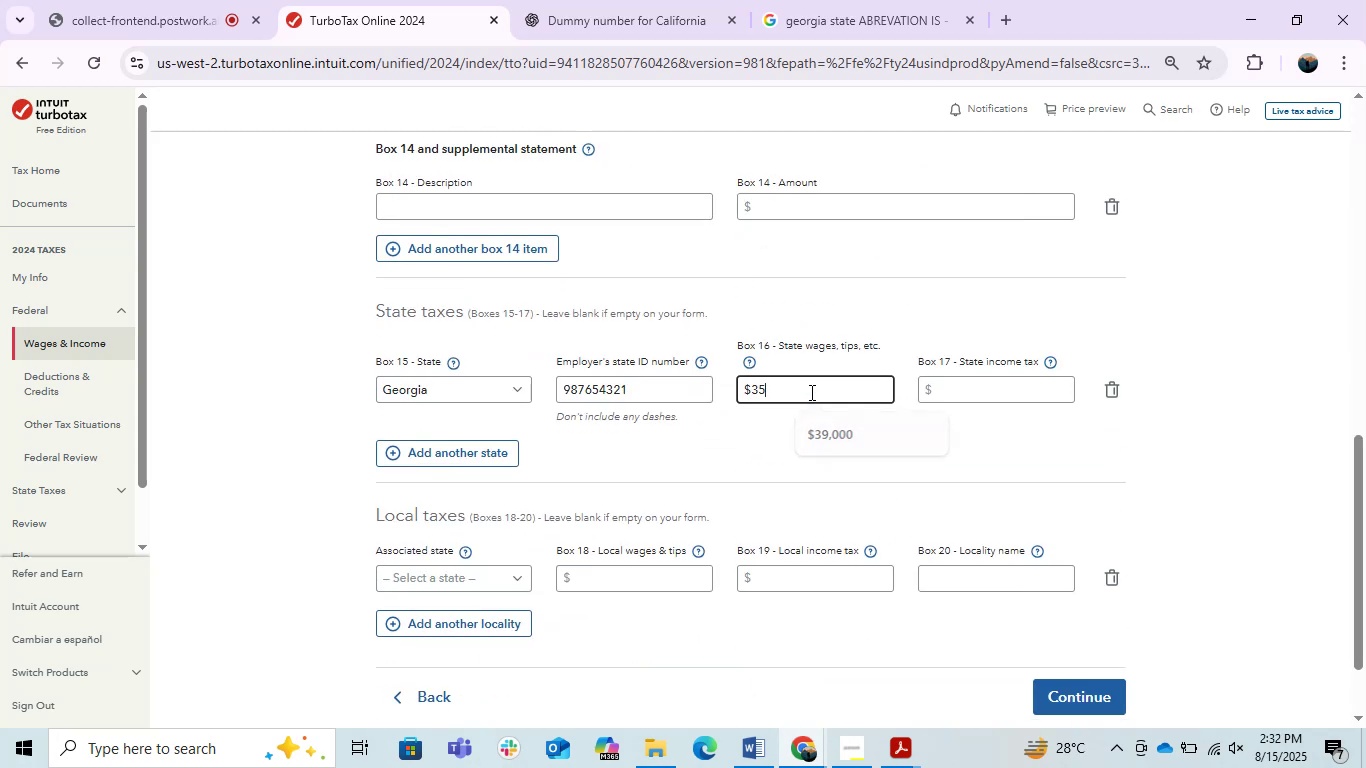 
key(Numpad0)
 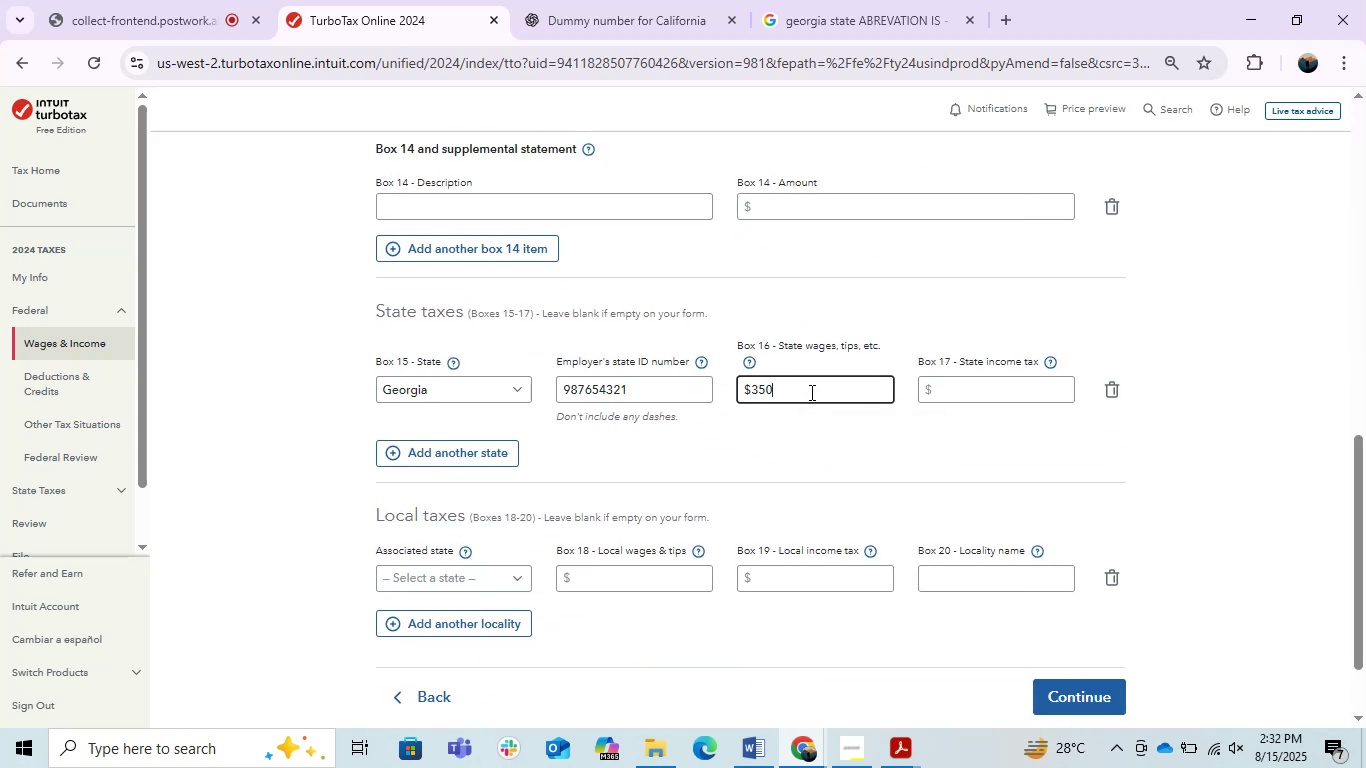 
key(Numpad0)
 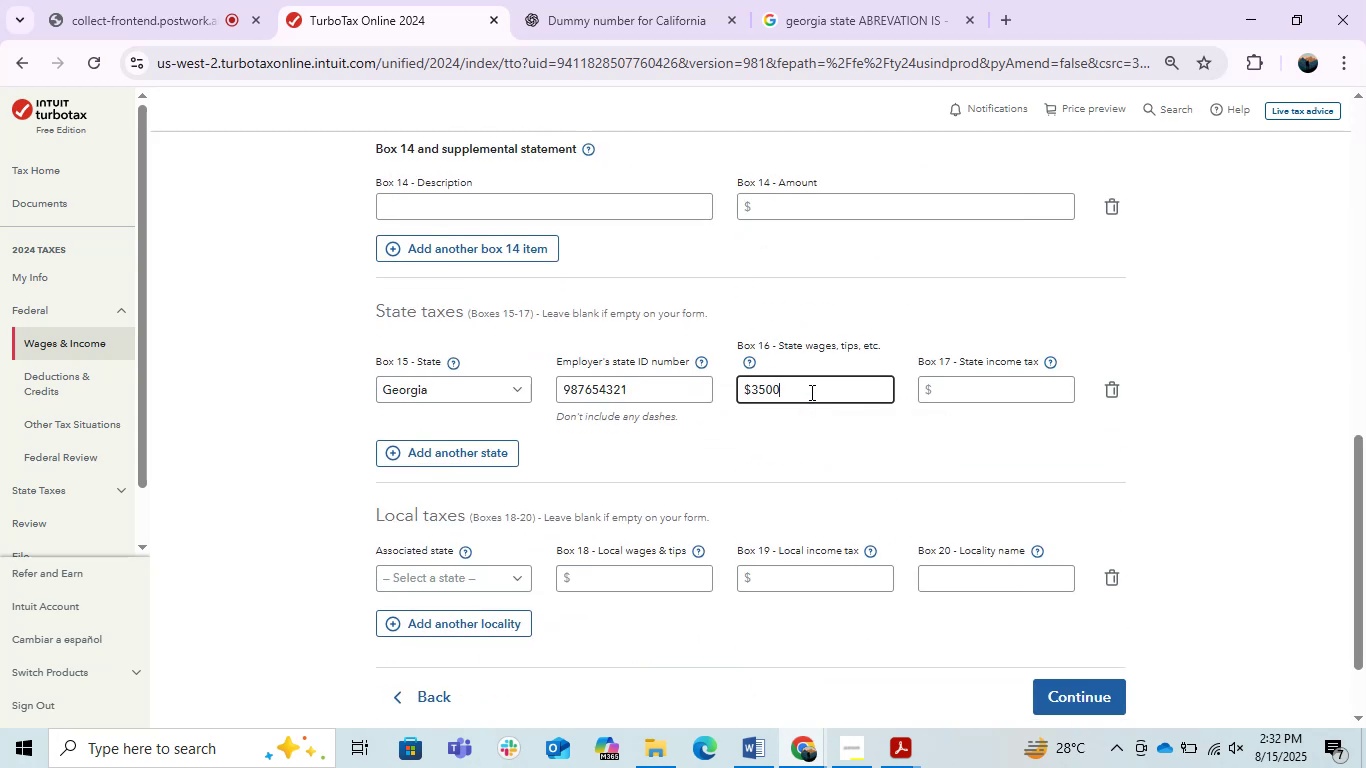 
key(Numpad0)
 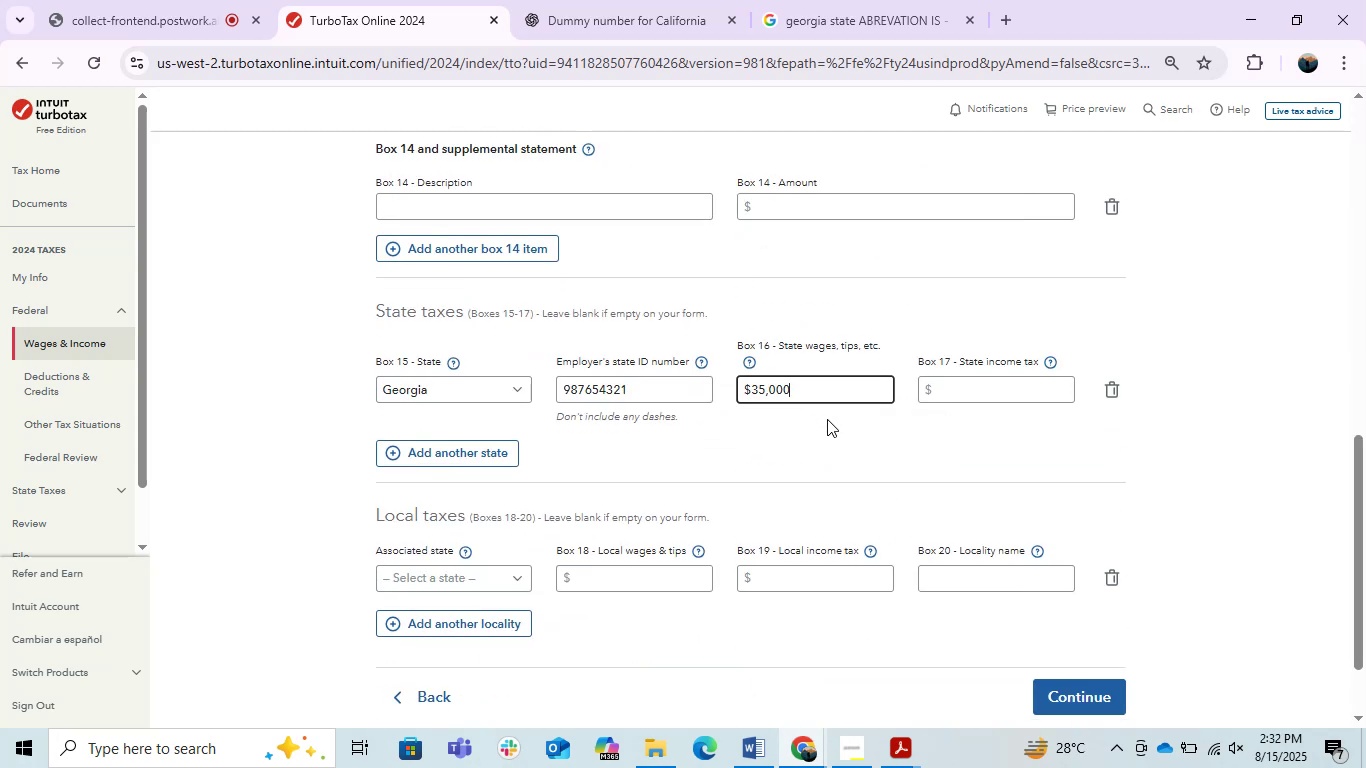 
double_click([922, 429])
 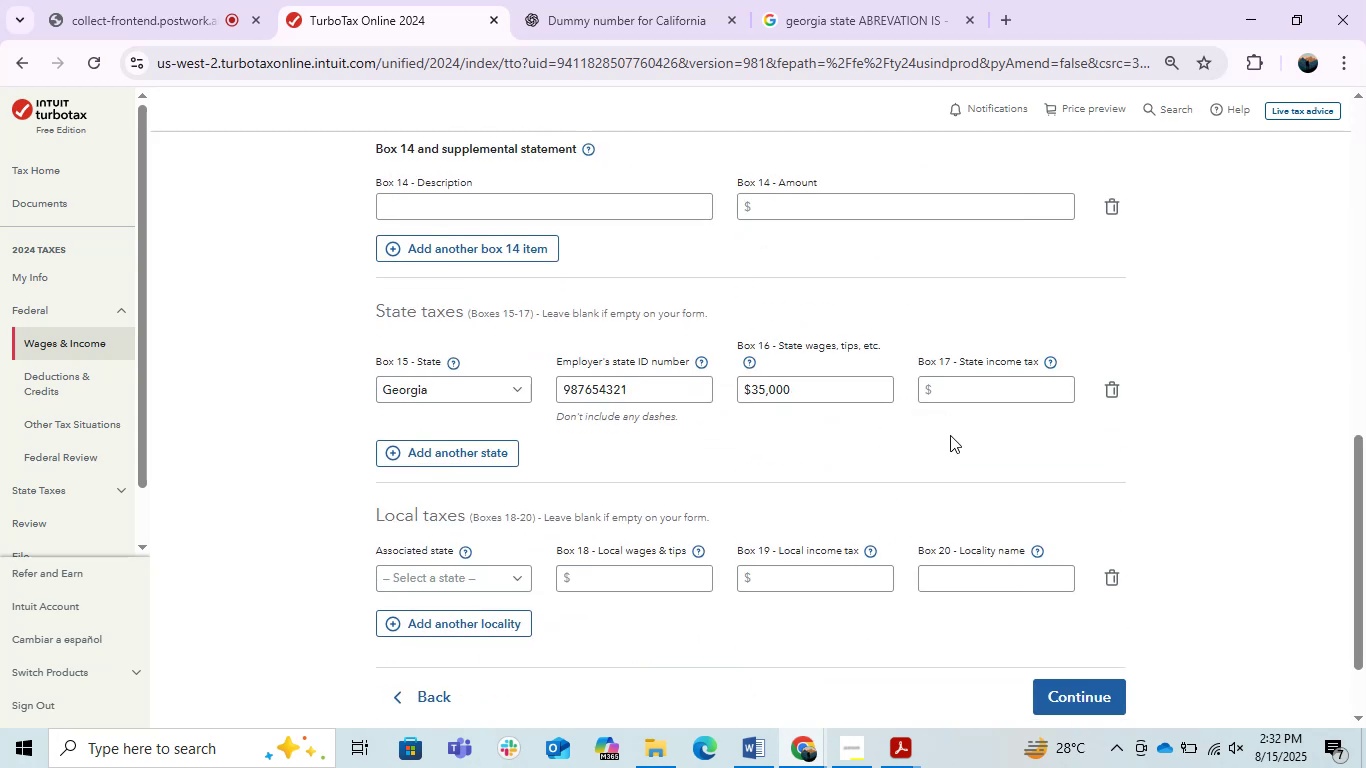 
key(Alt+AltLeft)
 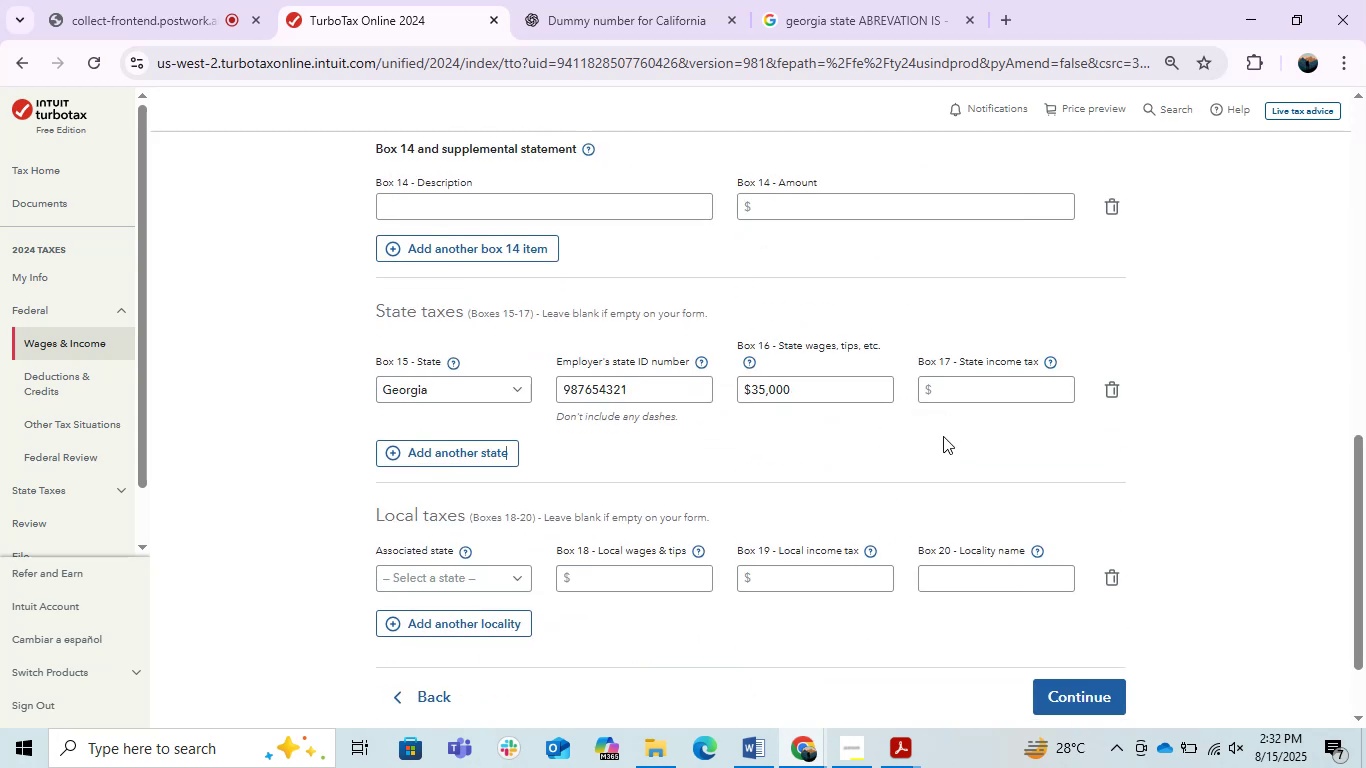 
key(Alt+Tab)
 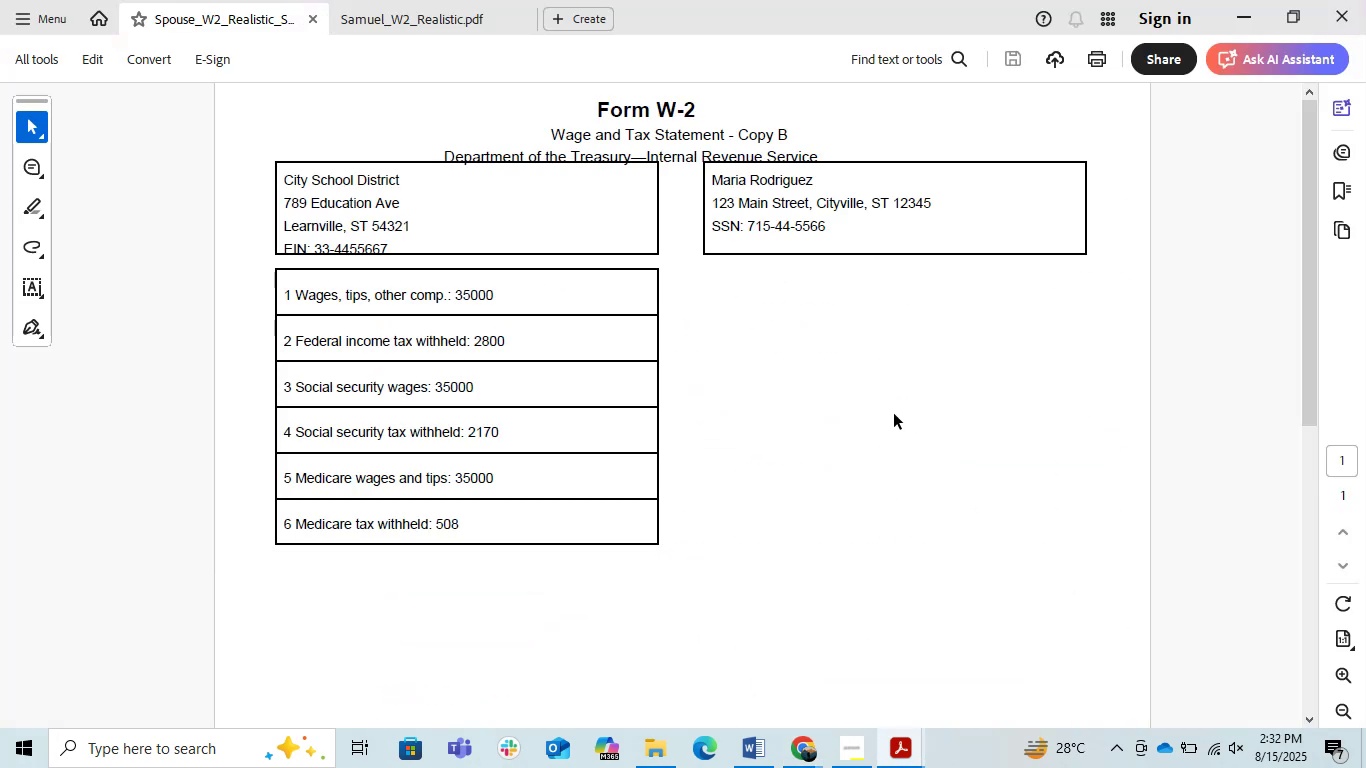 
key(Alt+AltLeft)
 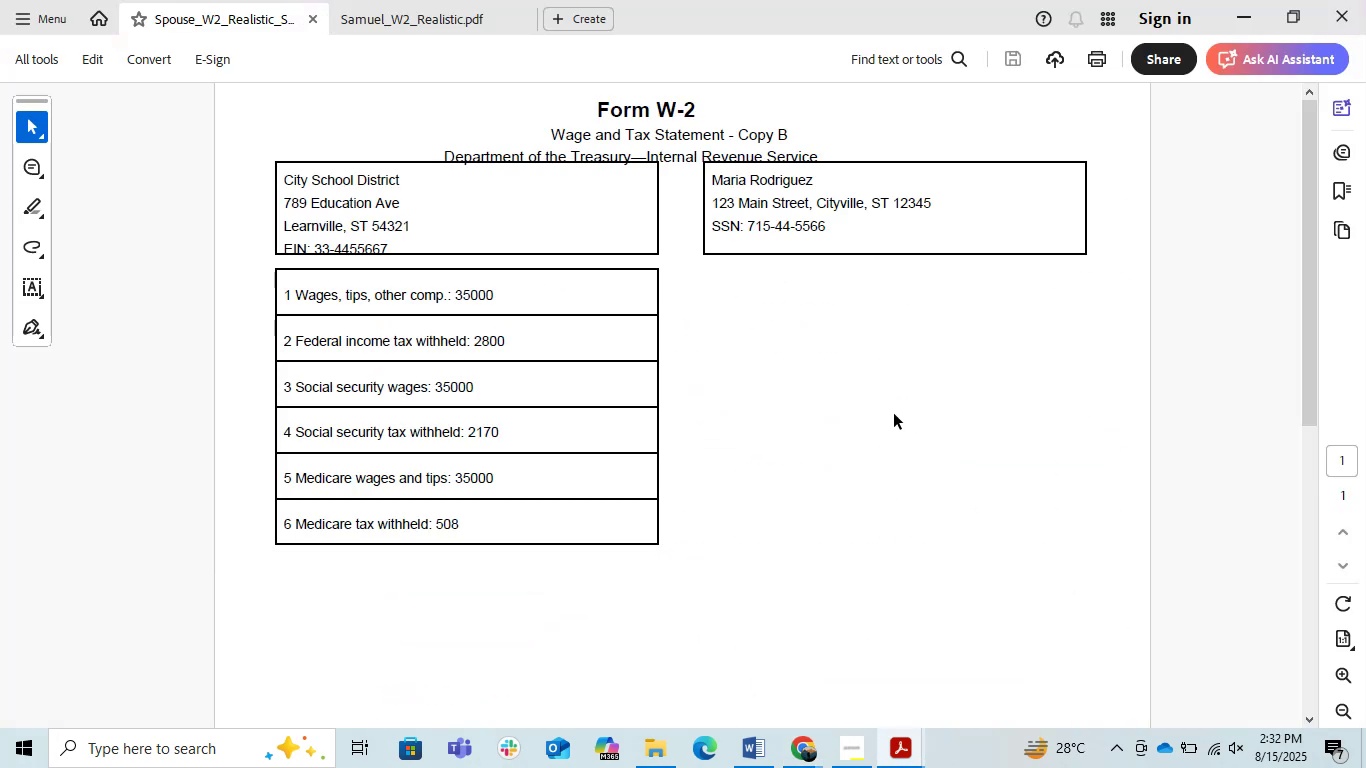 
key(Alt+Tab)
 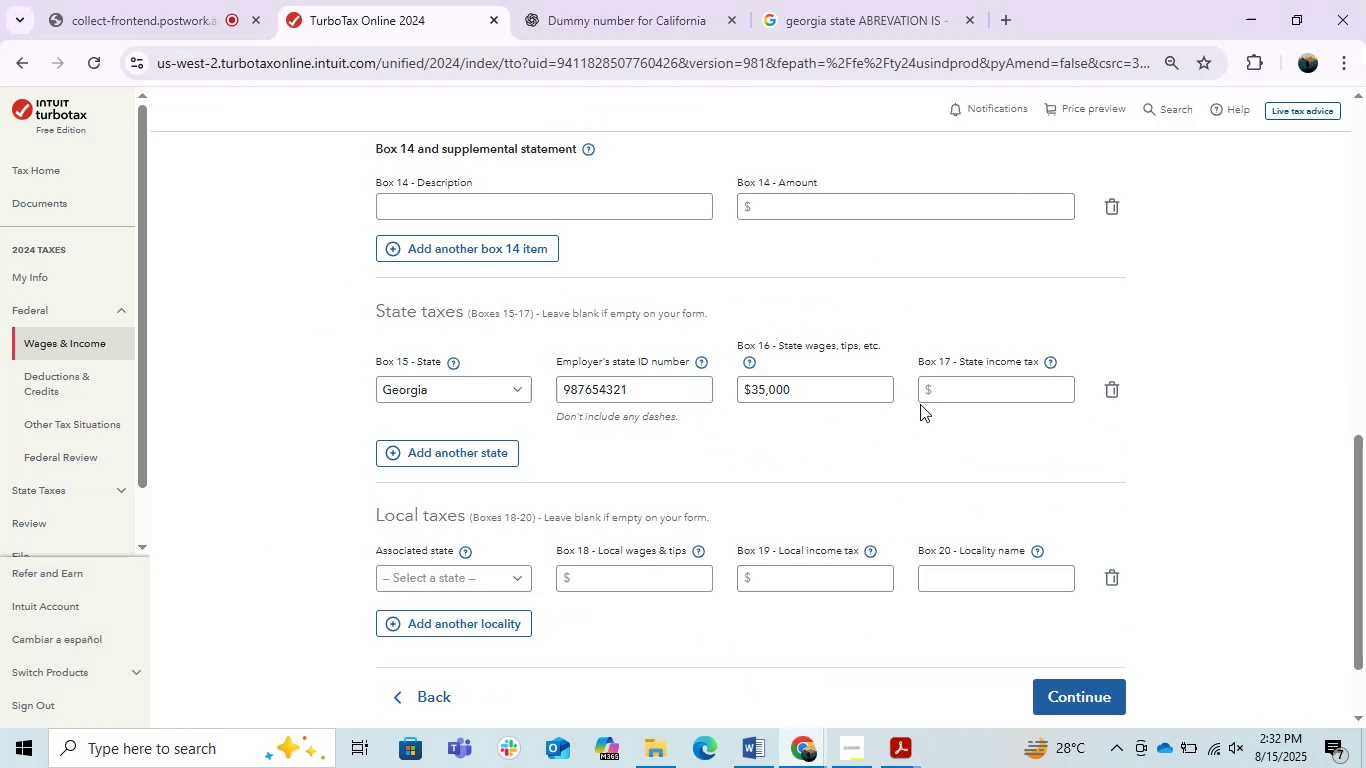 
scroll: coordinate [940, 389], scroll_direction: up, amount: 2.0
 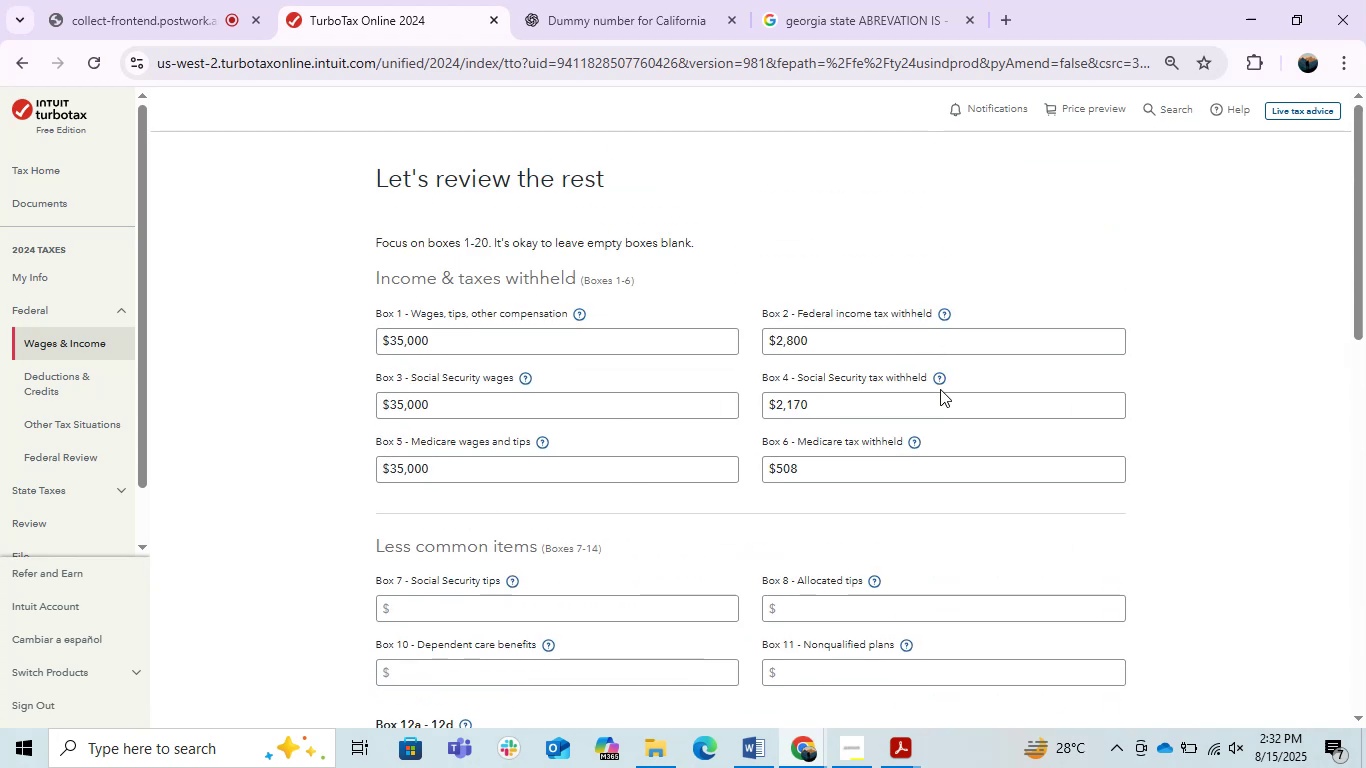 
key(Alt+AltLeft)
 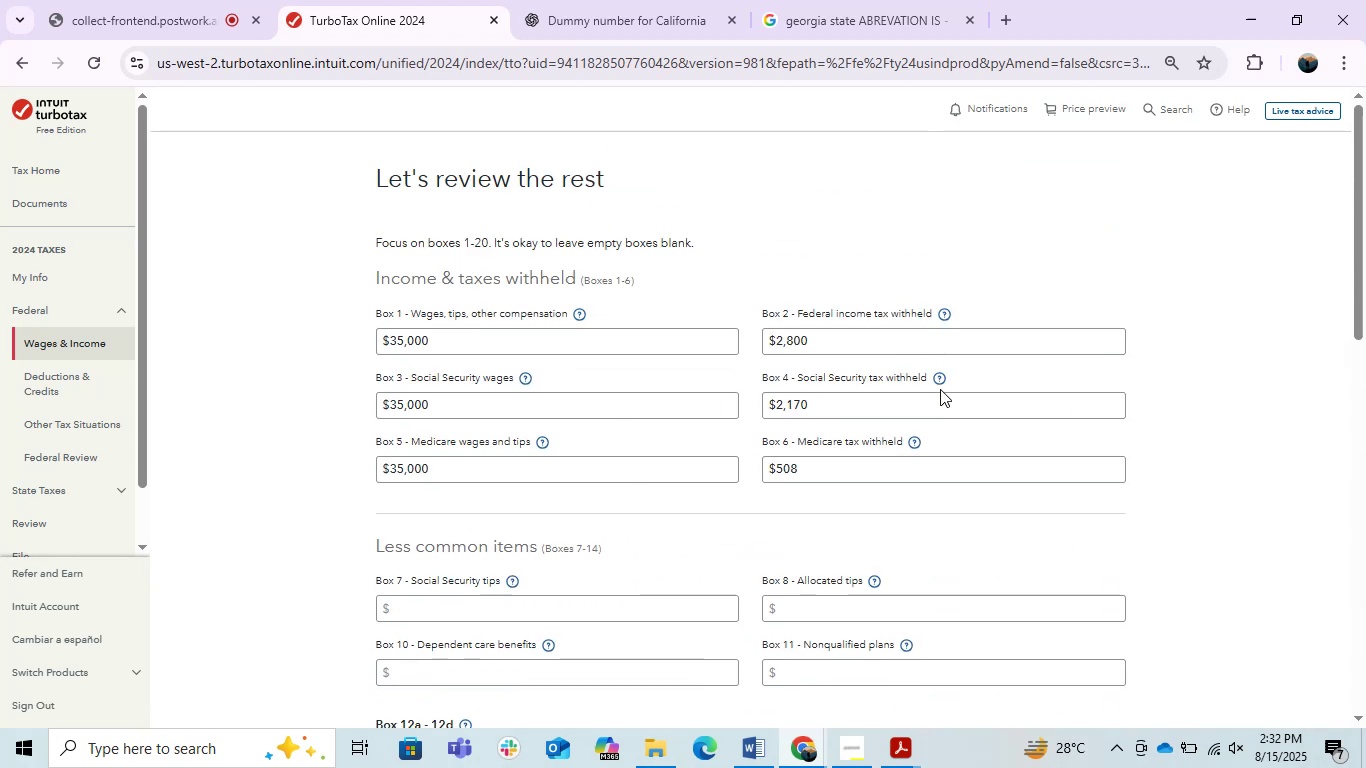 
key(Alt+Tab)
 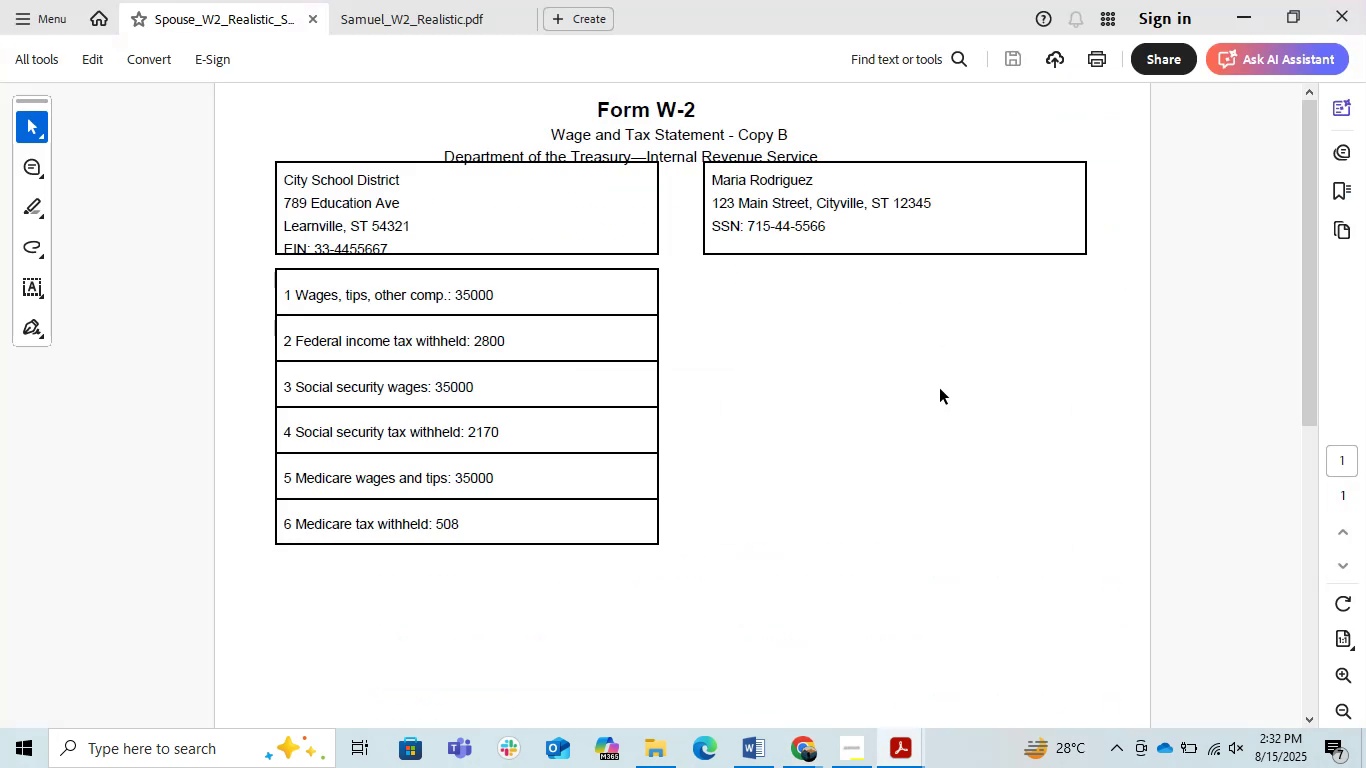 
key(Alt+AltLeft)
 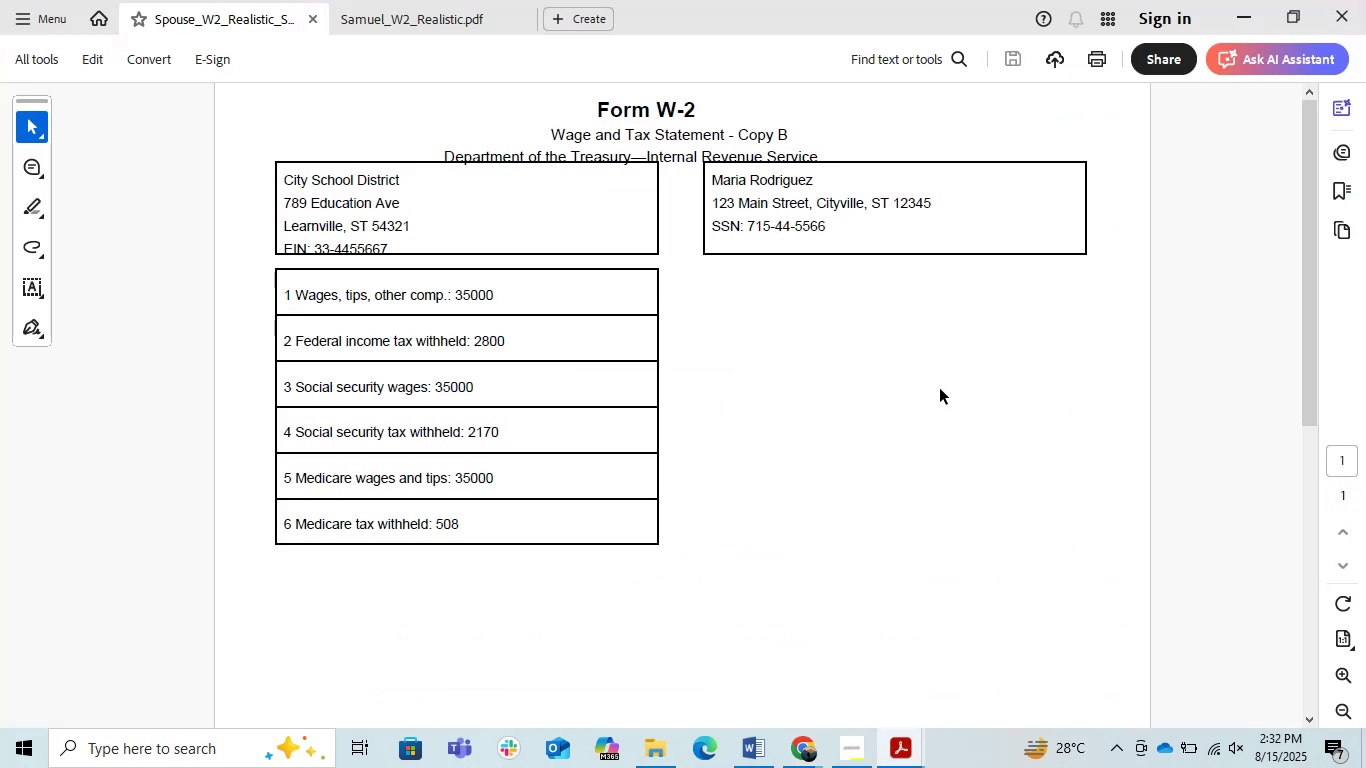 
key(Alt+Tab)
 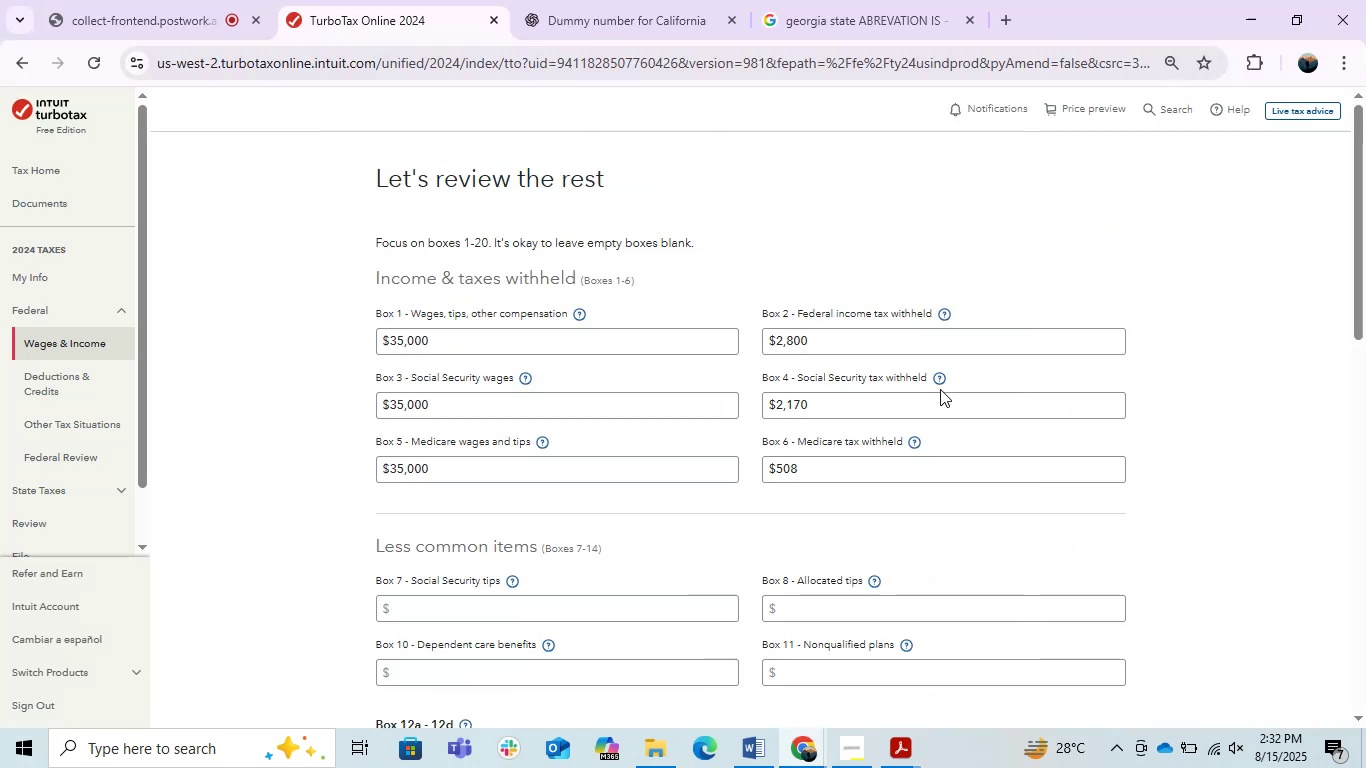 
key(Alt+AltLeft)
 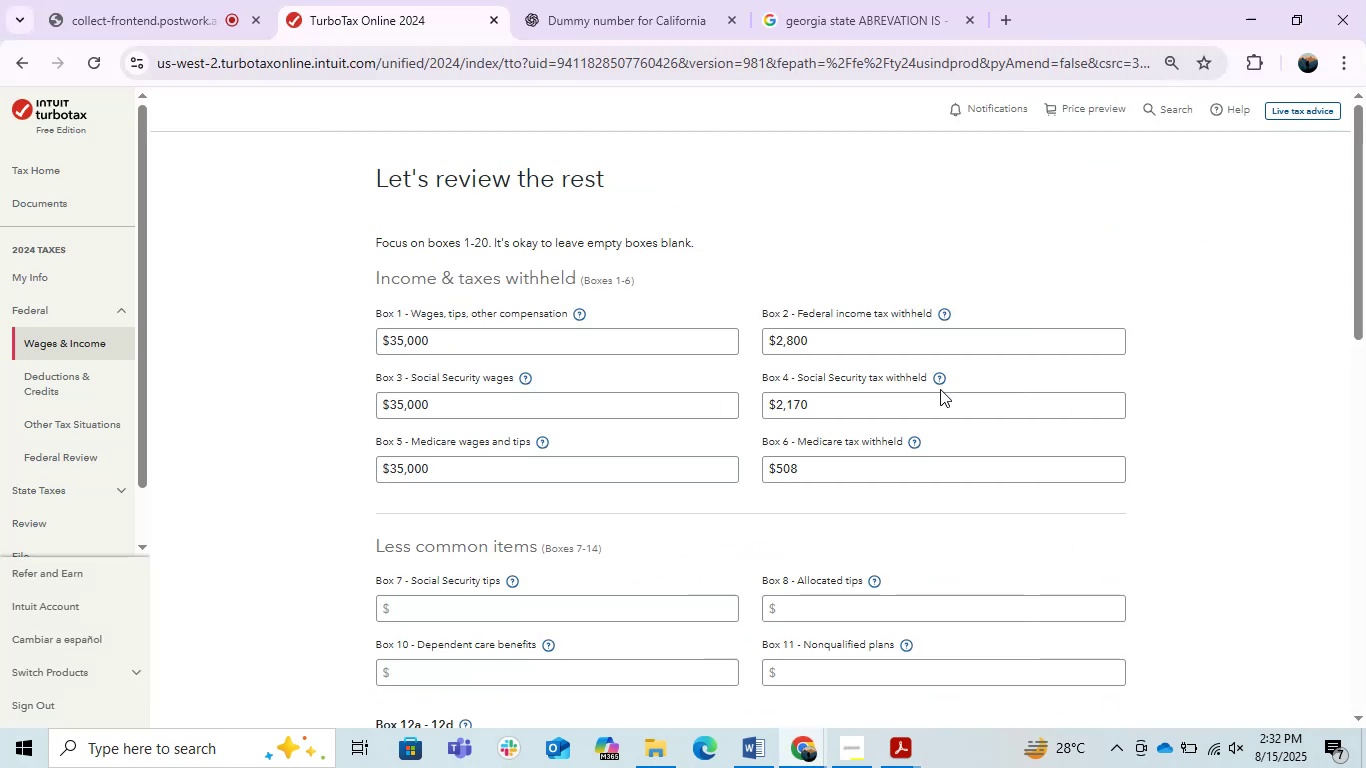 
key(Alt+Tab)
 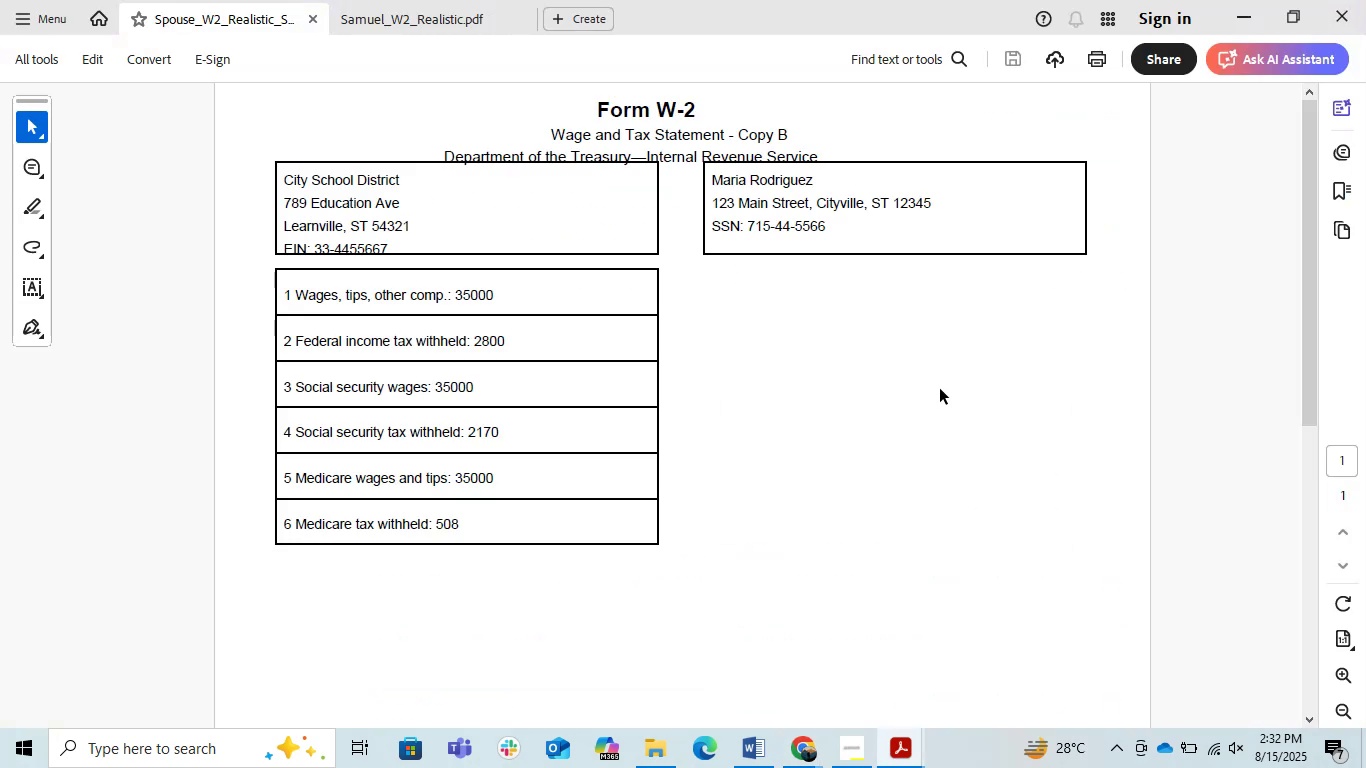 
scroll: coordinate [940, 389], scroll_direction: down, amount: 4.0
 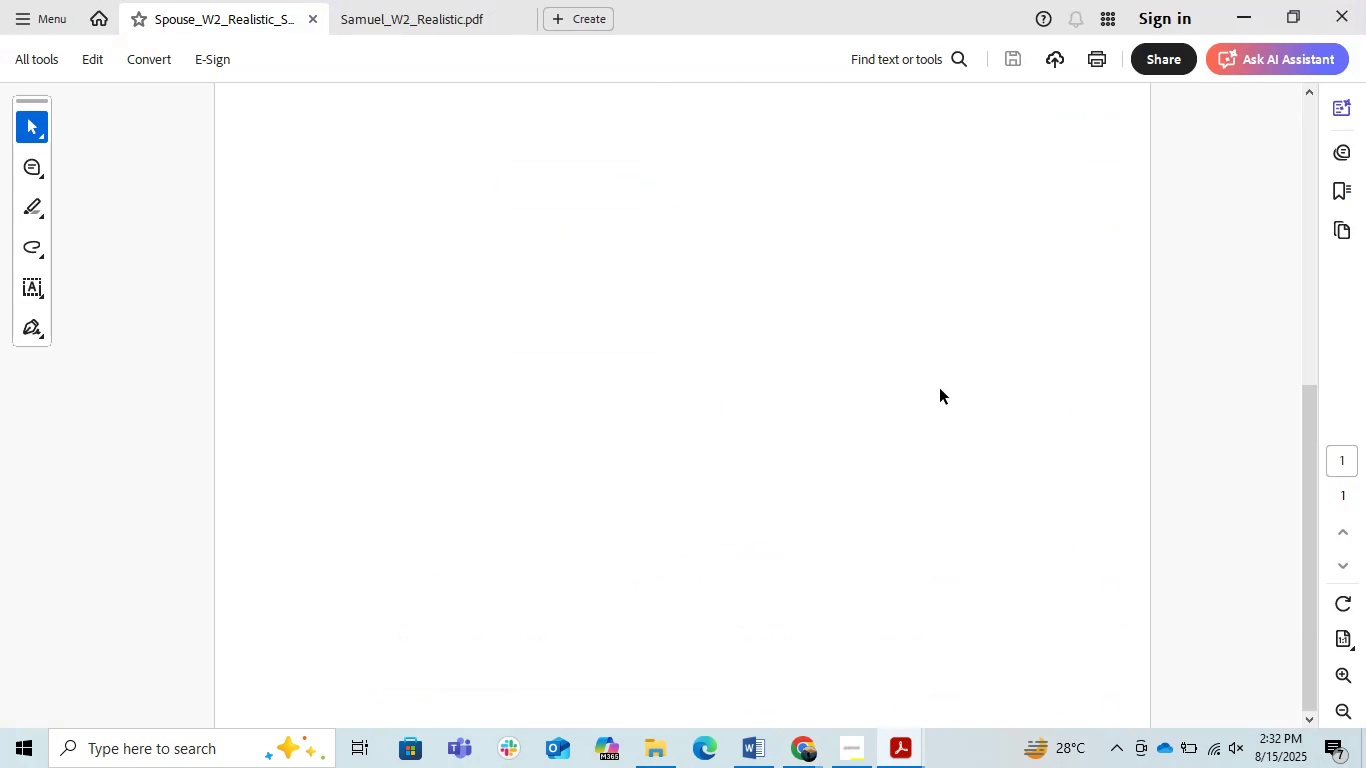 
key(Alt+AltLeft)
 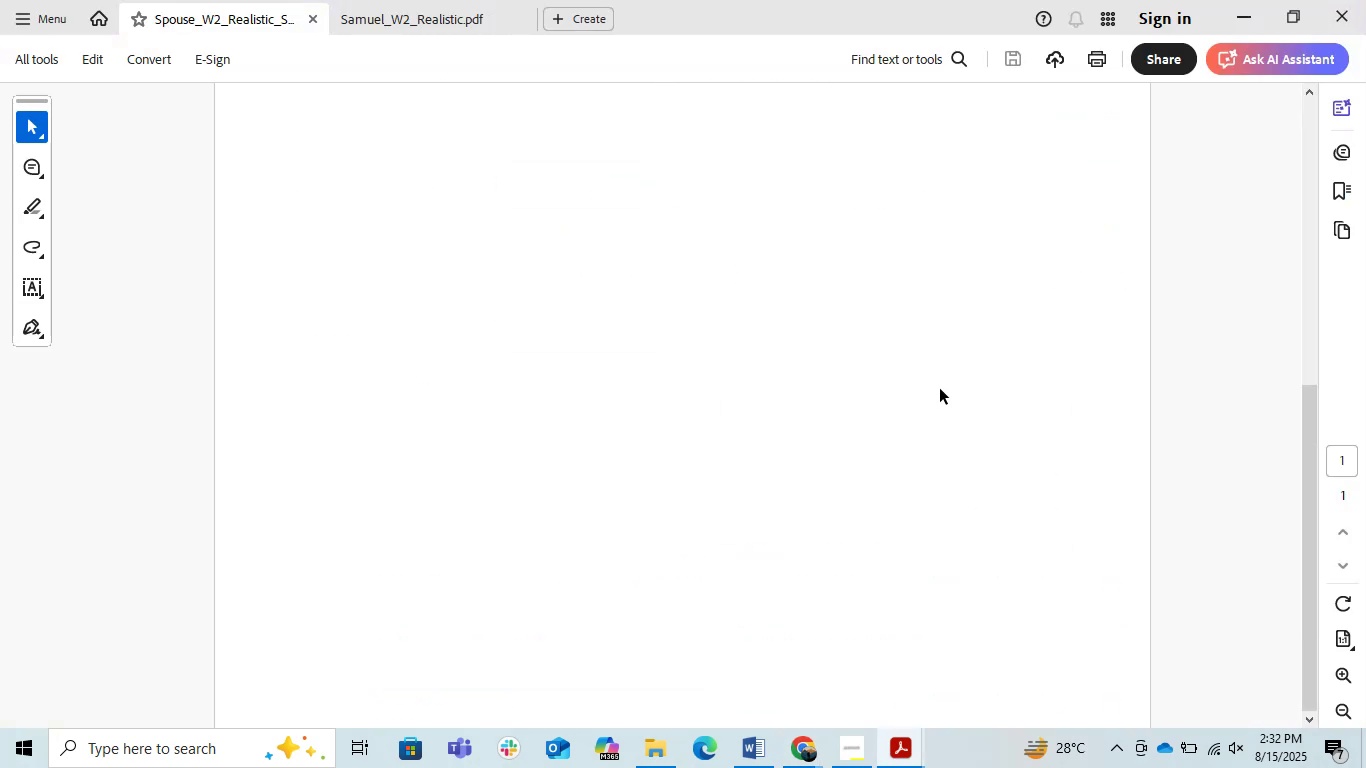 
key(Alt+Tab)
 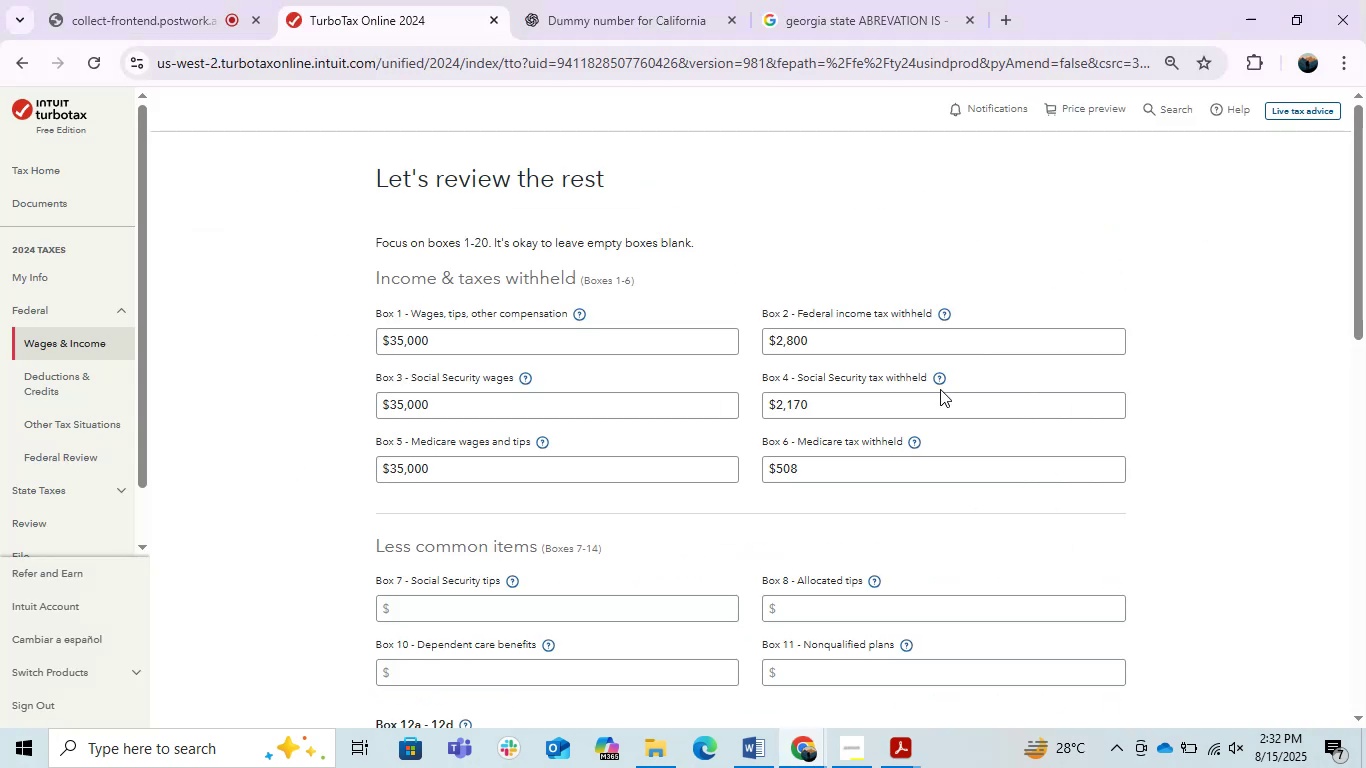 
scroll: coordinate [940, 389], scroll_direction: down, amount: 3.0
 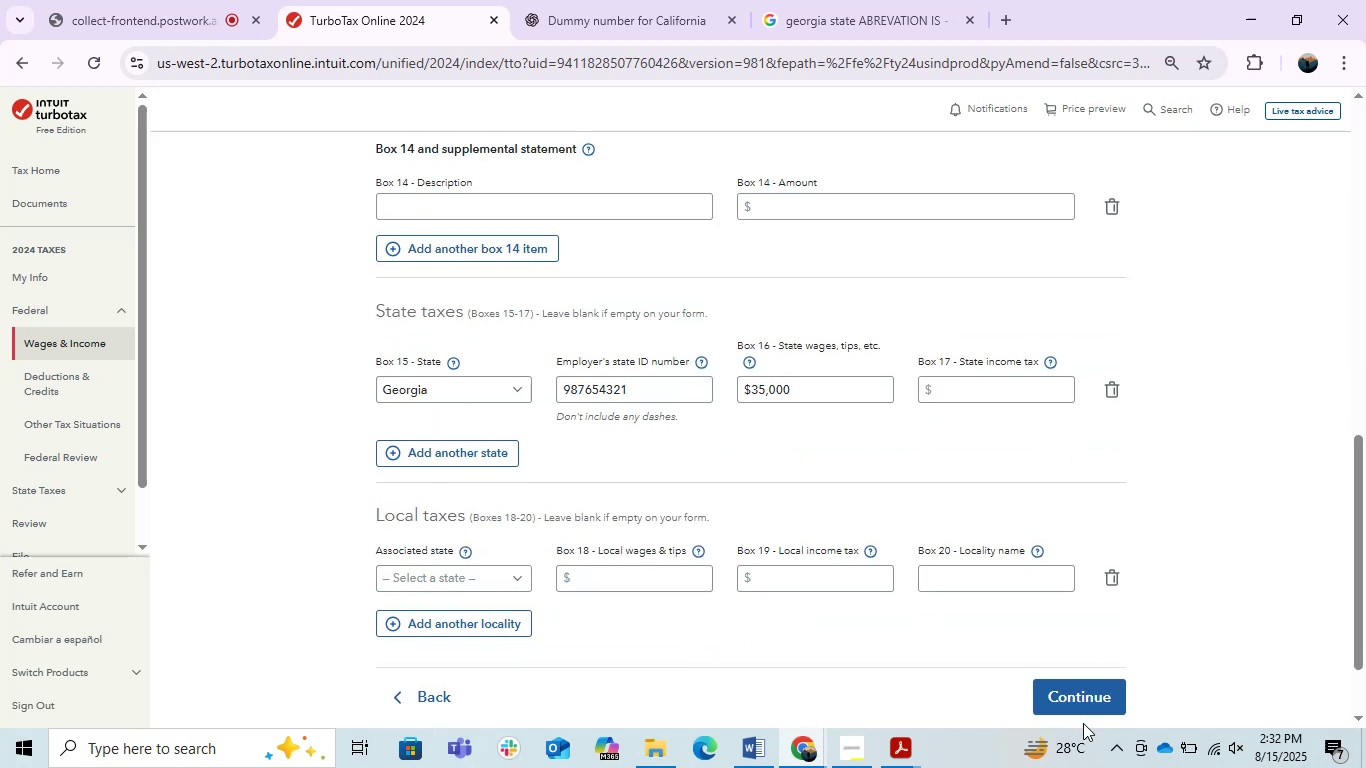 
left_click([1071, 684])
 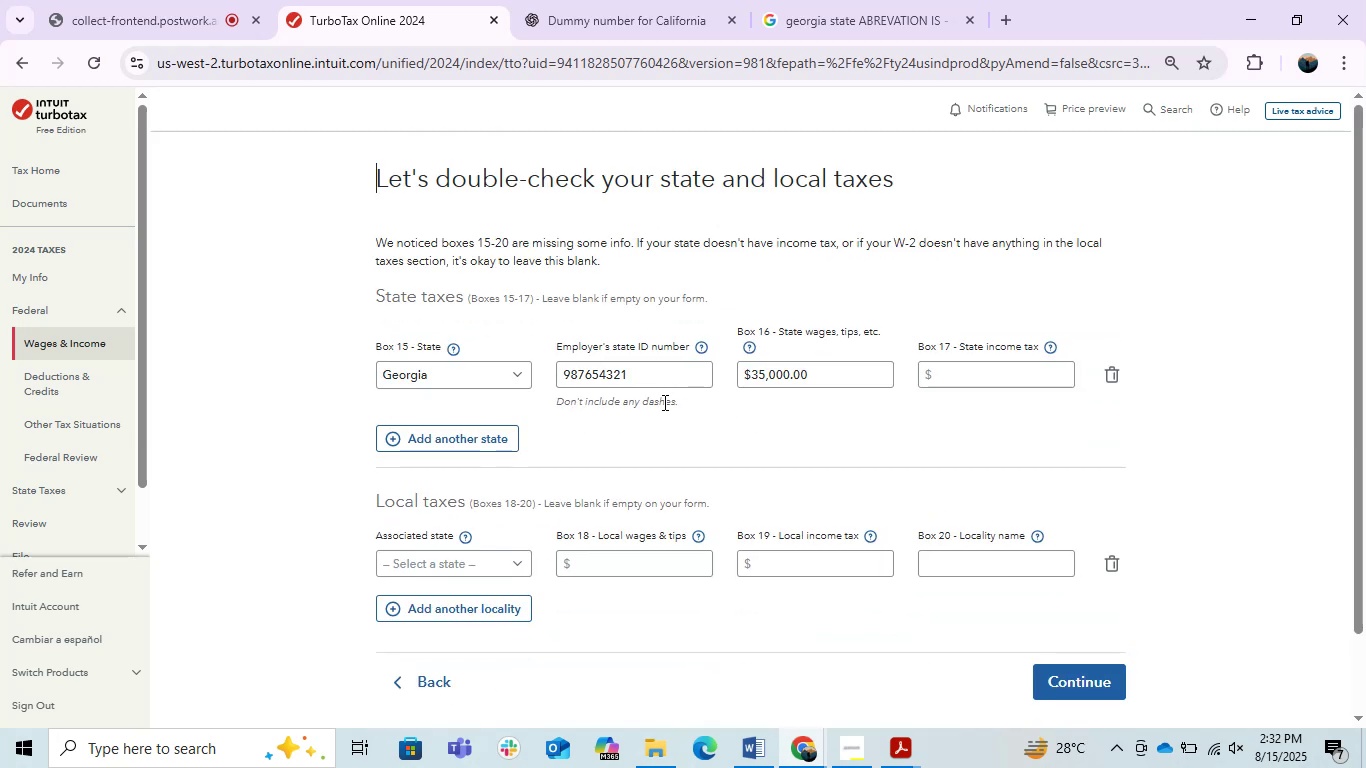 
left_click([1083, 678])
 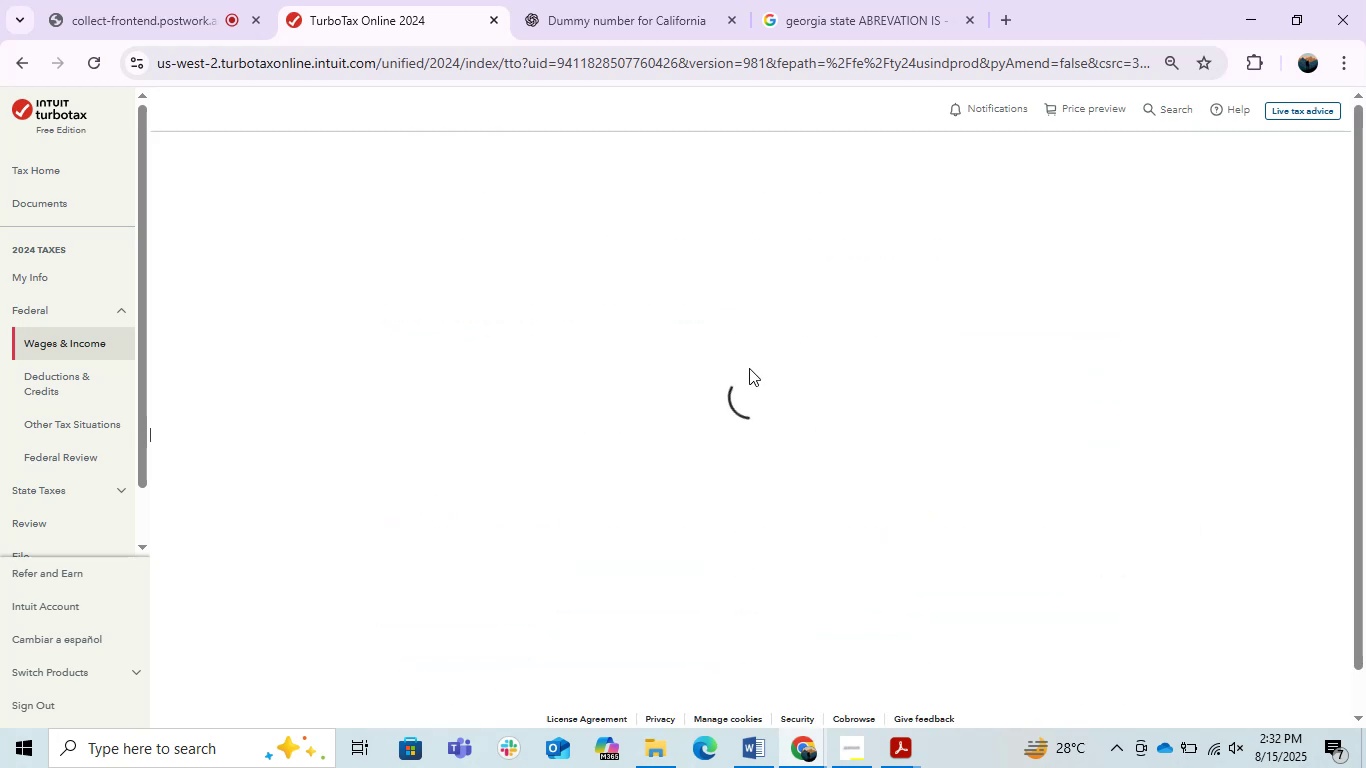 
scroll: coordinate [749, 368], scroll_direction: down, amount: 3.0
 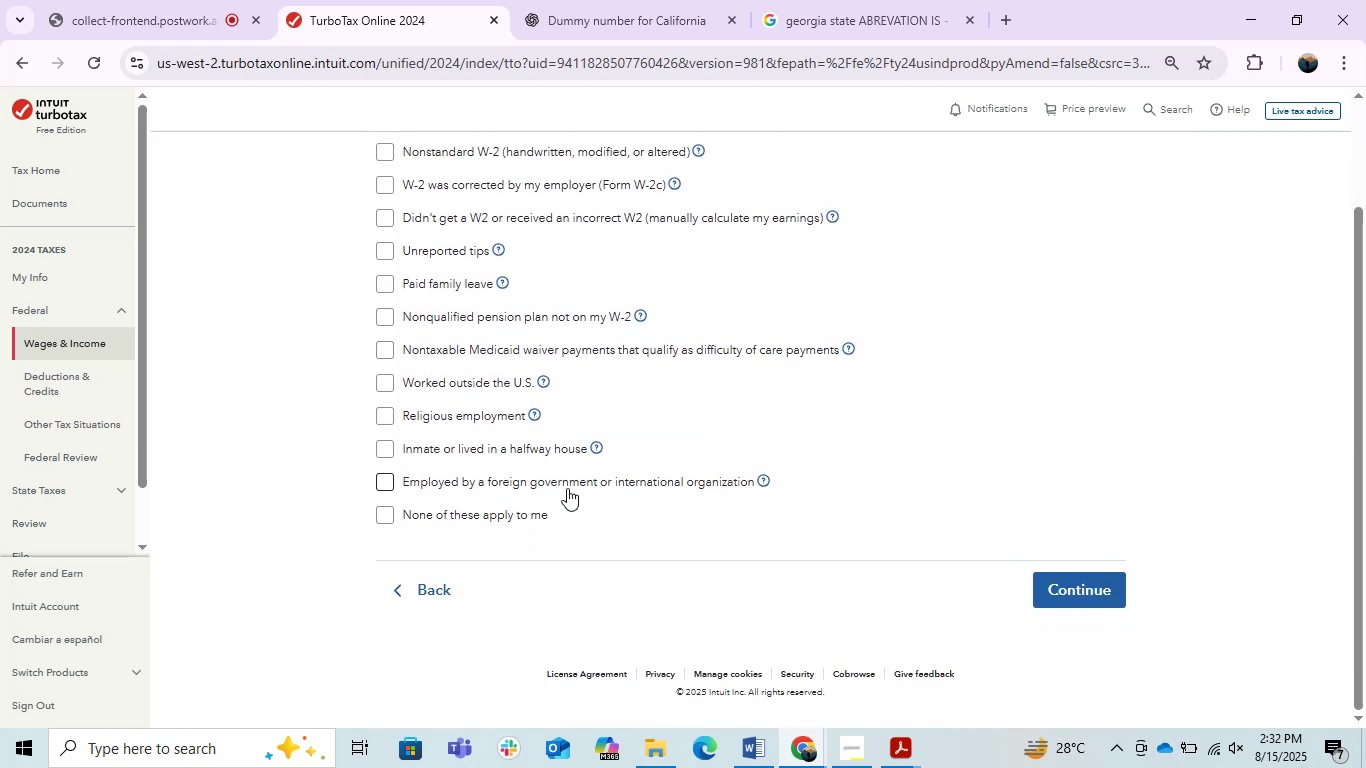 
left_click([506, 511])
 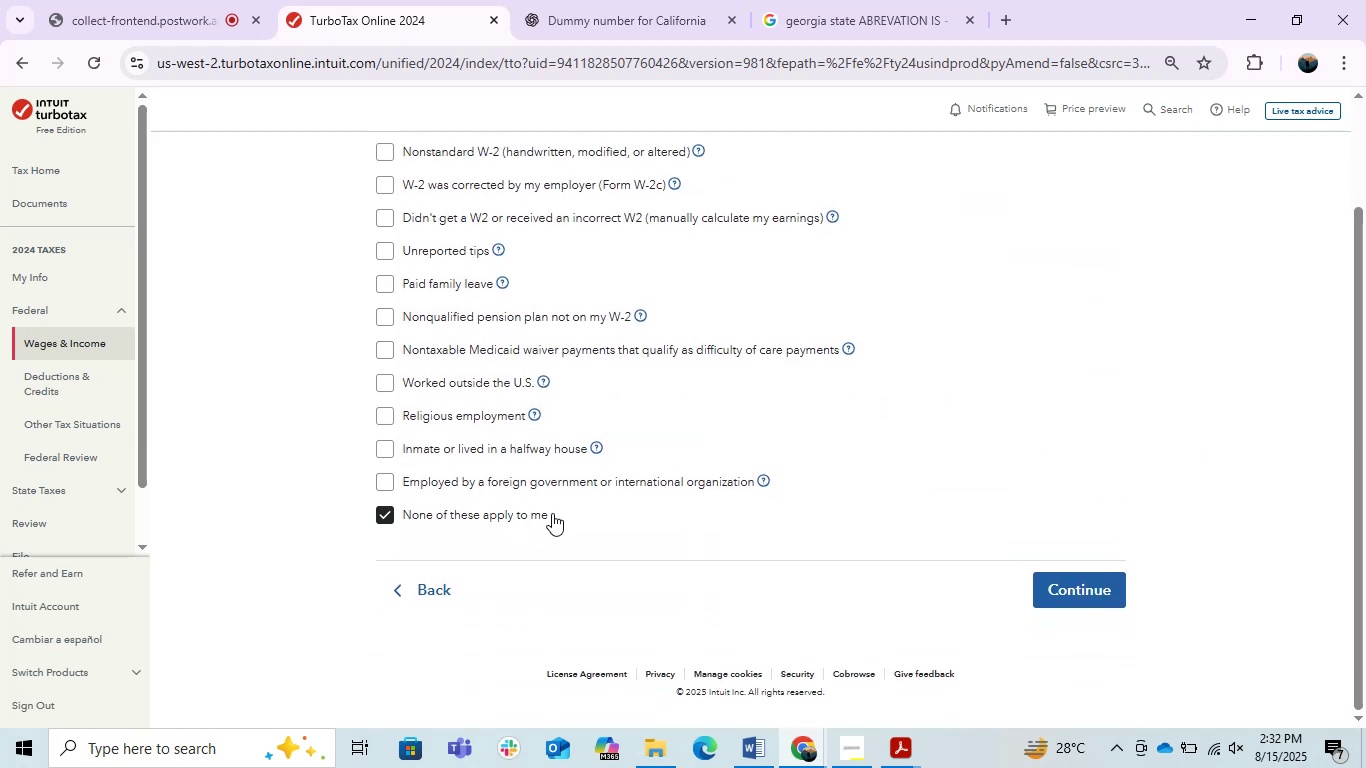 
scroll: coordinate [552, 513], scroll_direction: up, amount: 2.0
 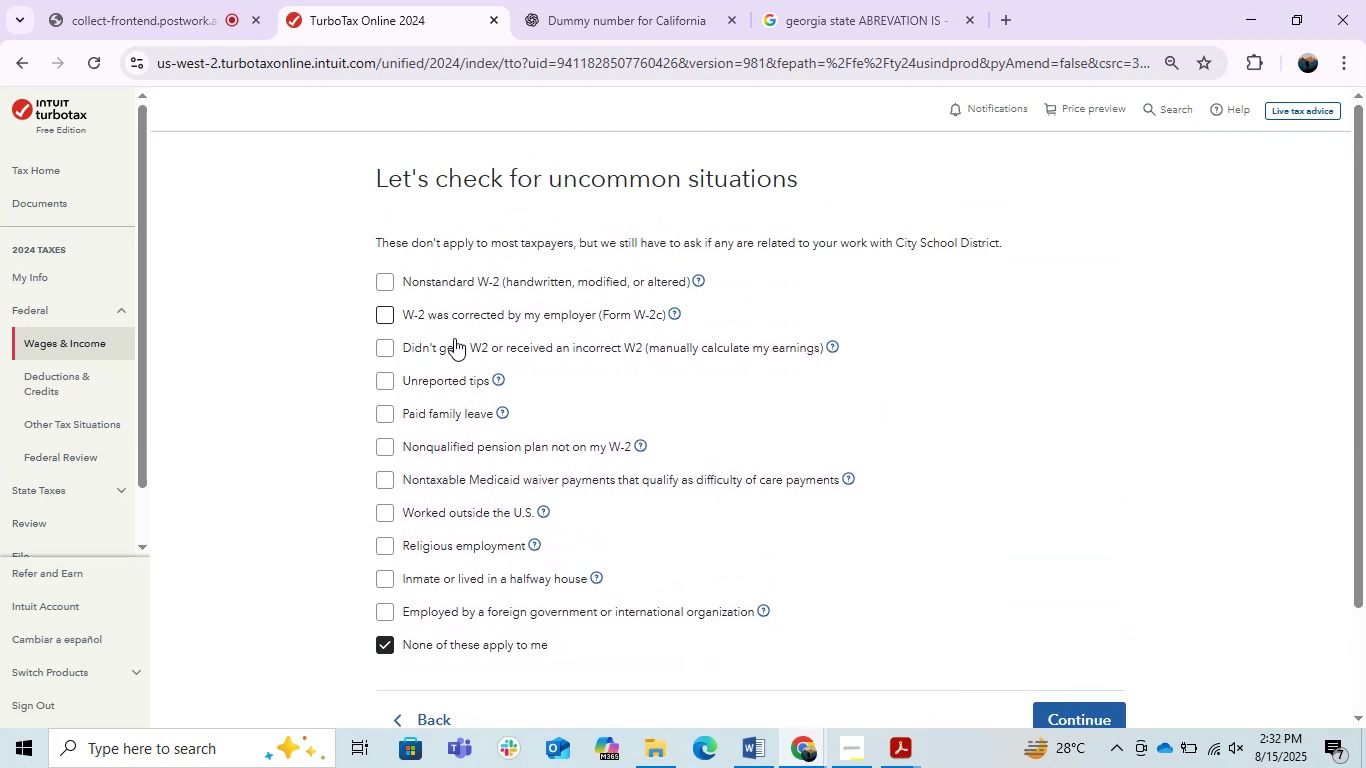 
scroll: coordinate [1210, 464], scroll_direction: down, amount: 5.0
 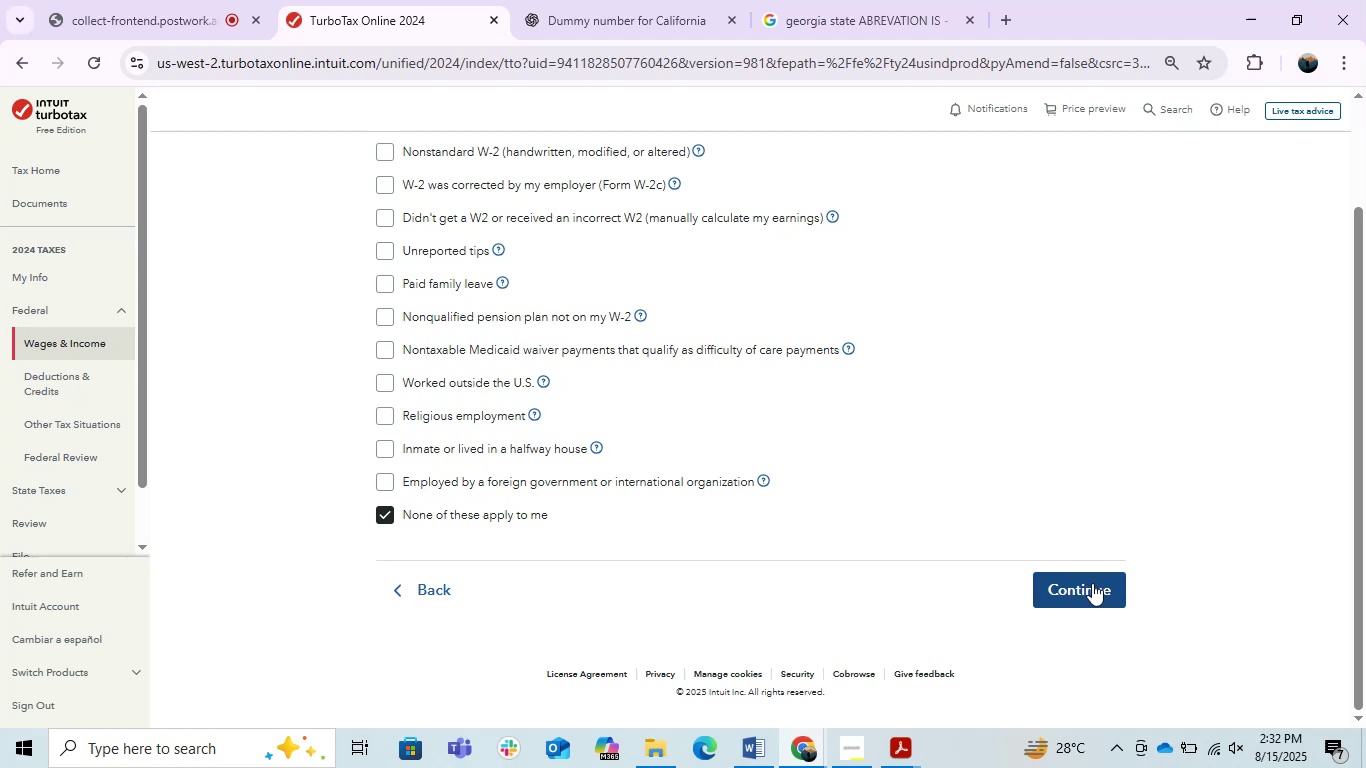 
left_click([1092, 596])
 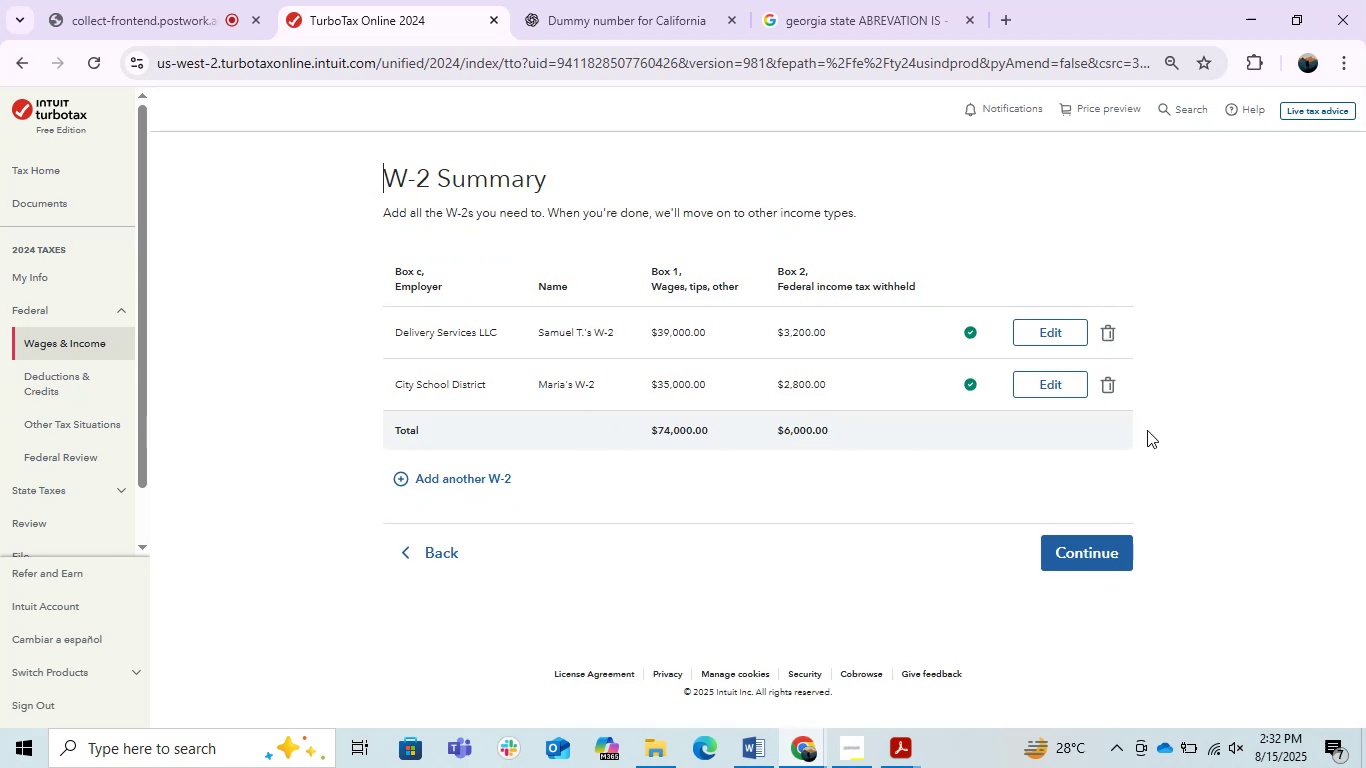 
left_click([1082, 551])
 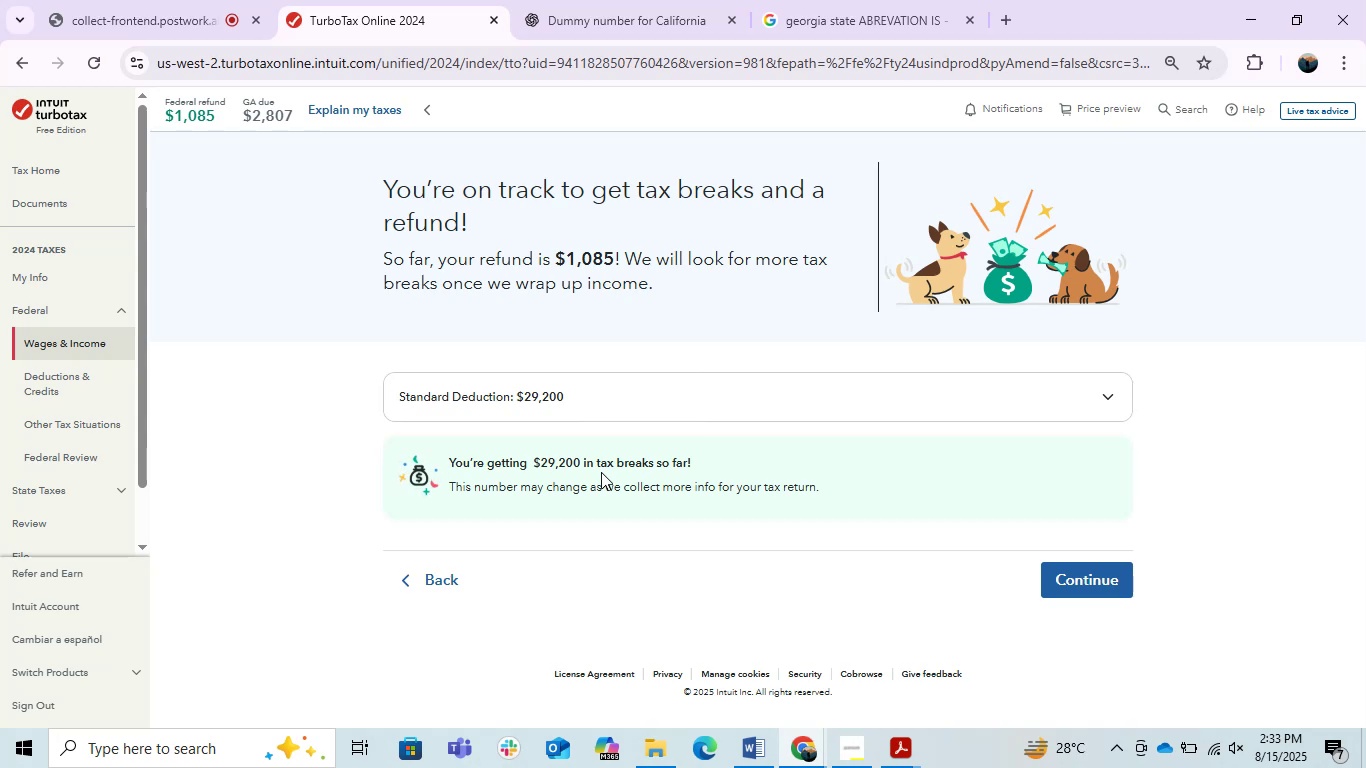 
wait(48.73)
 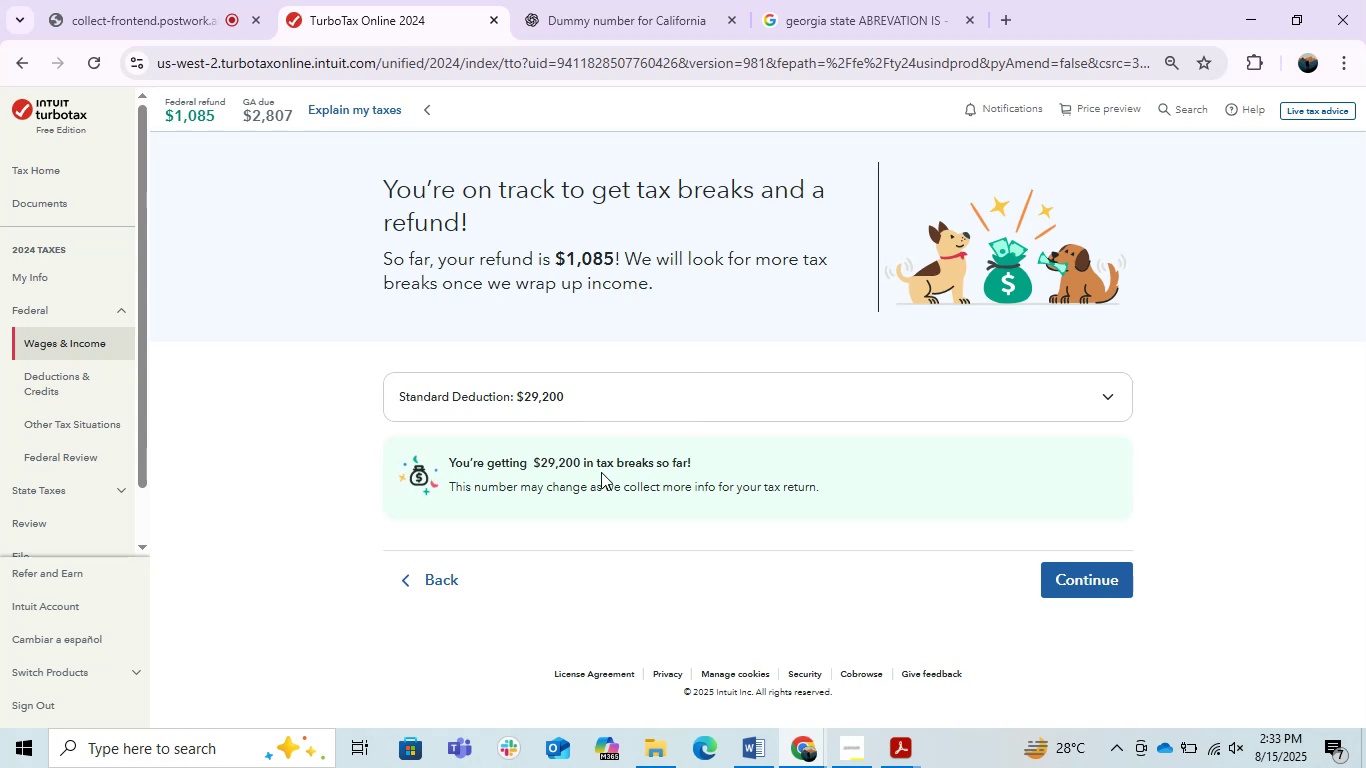 
scroll: coordinate [601, 472], scroll_direction: up, amount: 1.0
 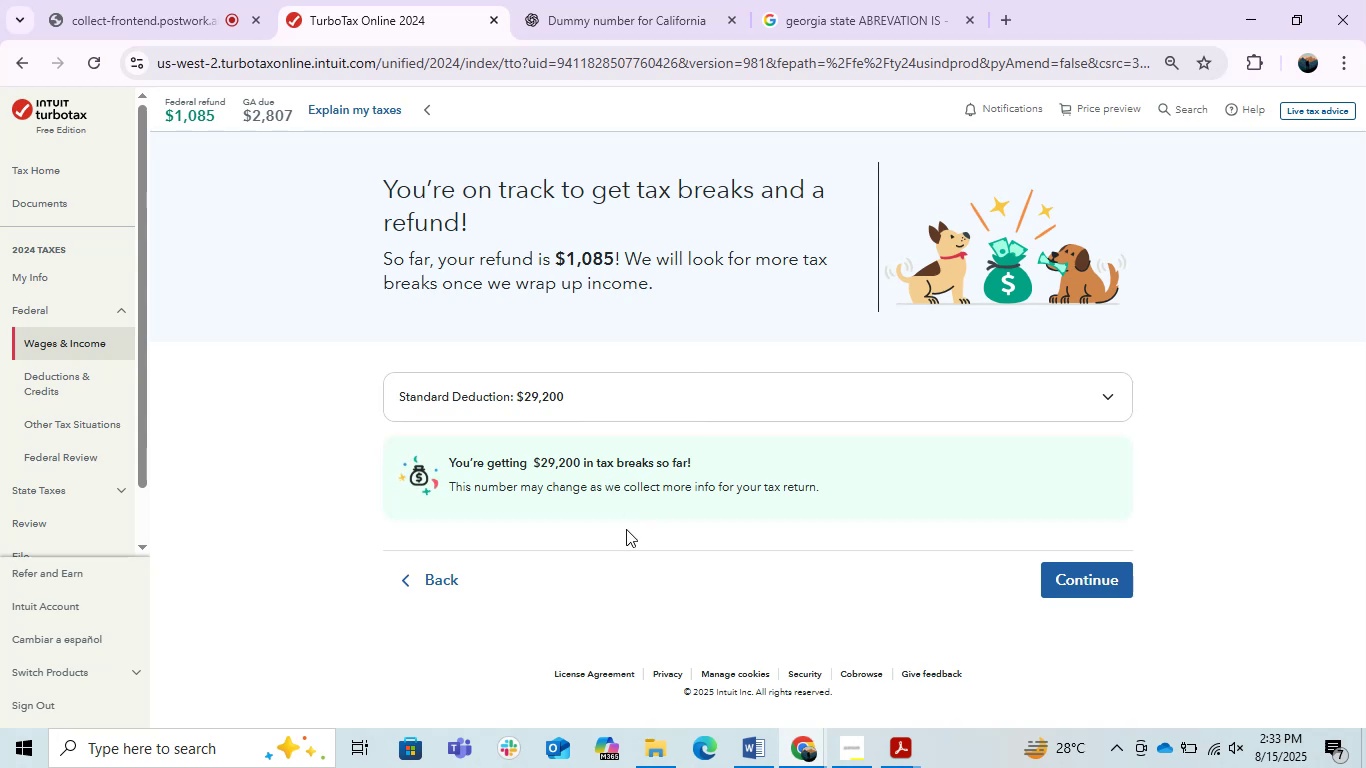 
left_click([452, 580])
 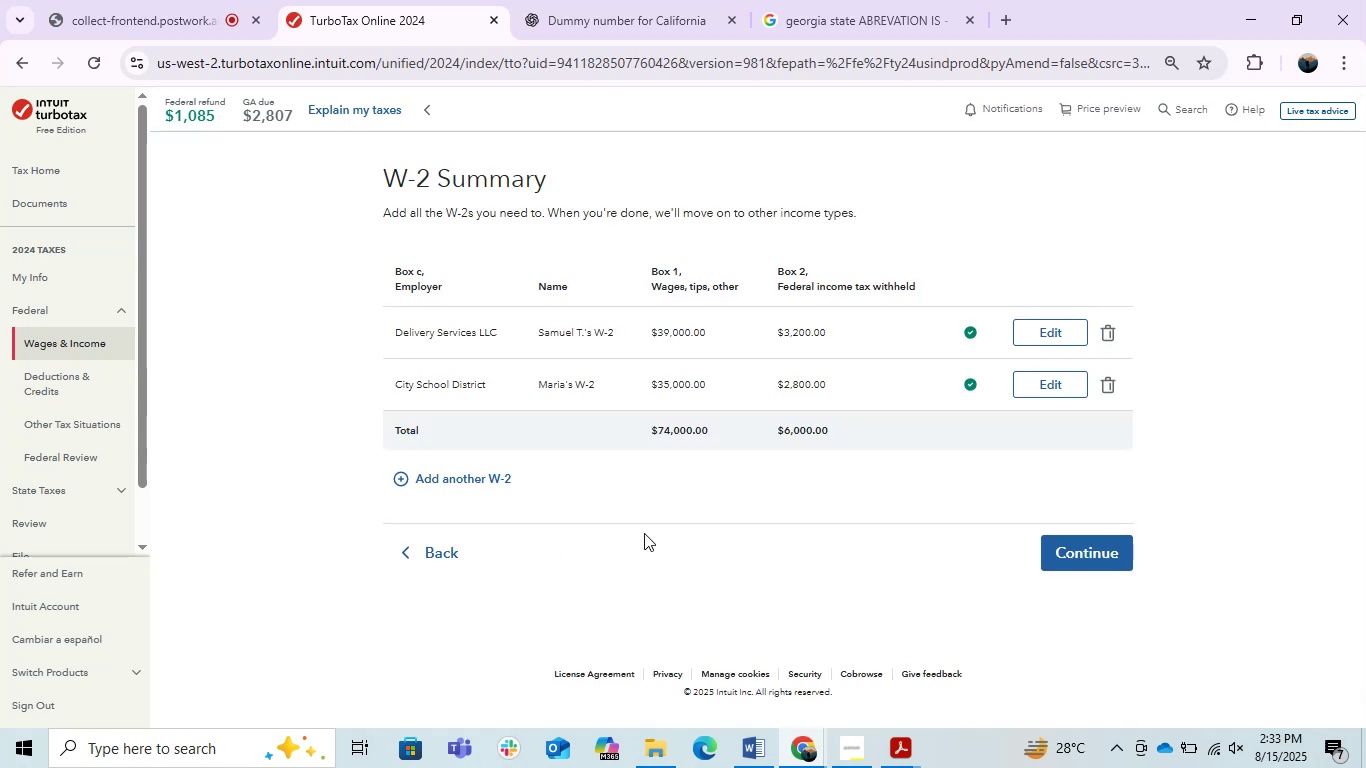 
key(PrintScreen)
 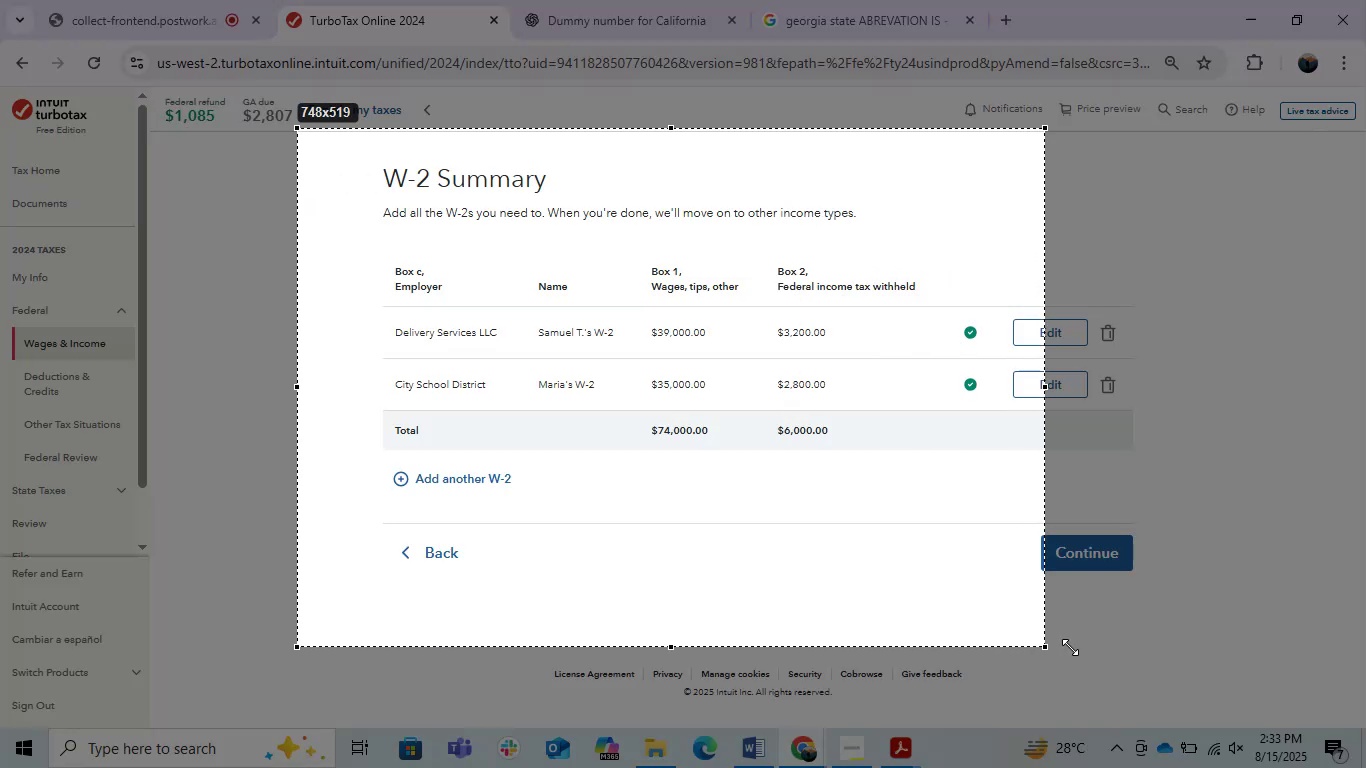 
key(Control+C)
 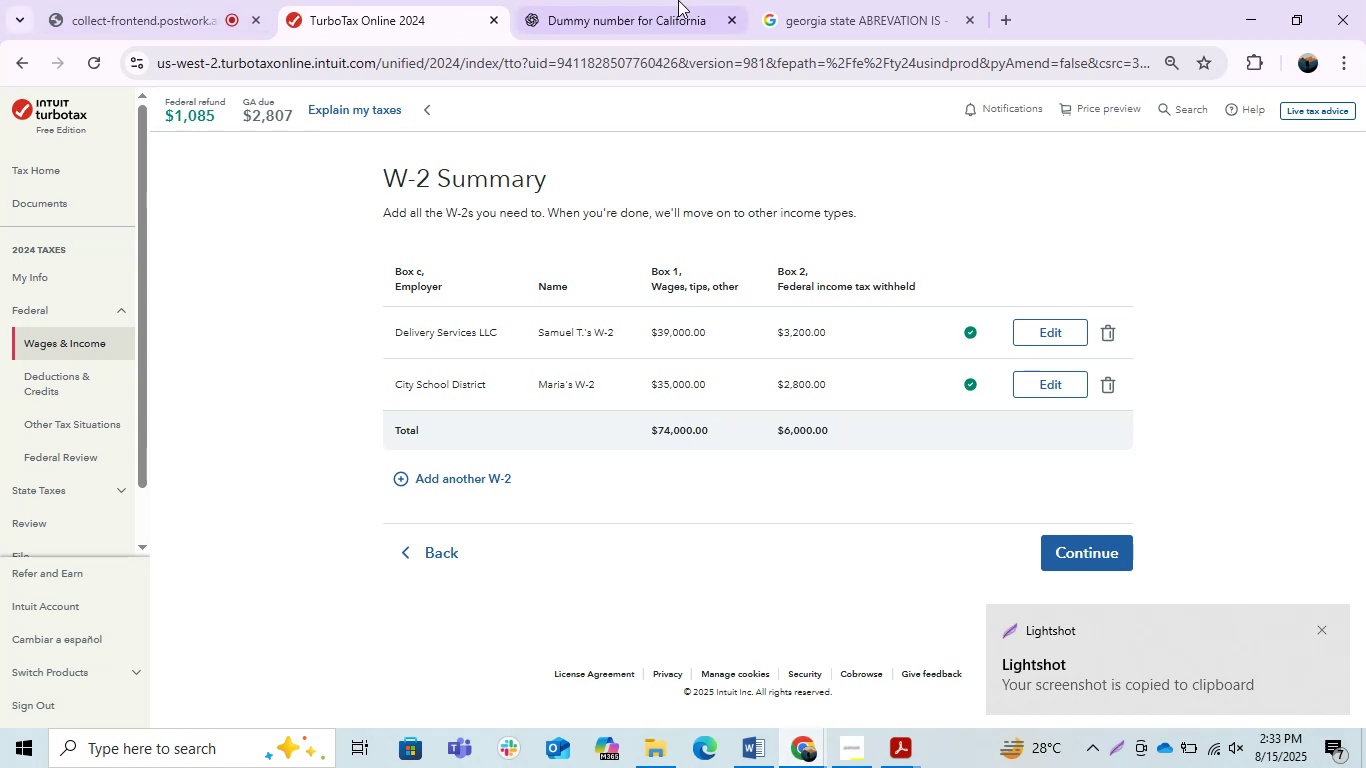 
left_click([811, 758])
 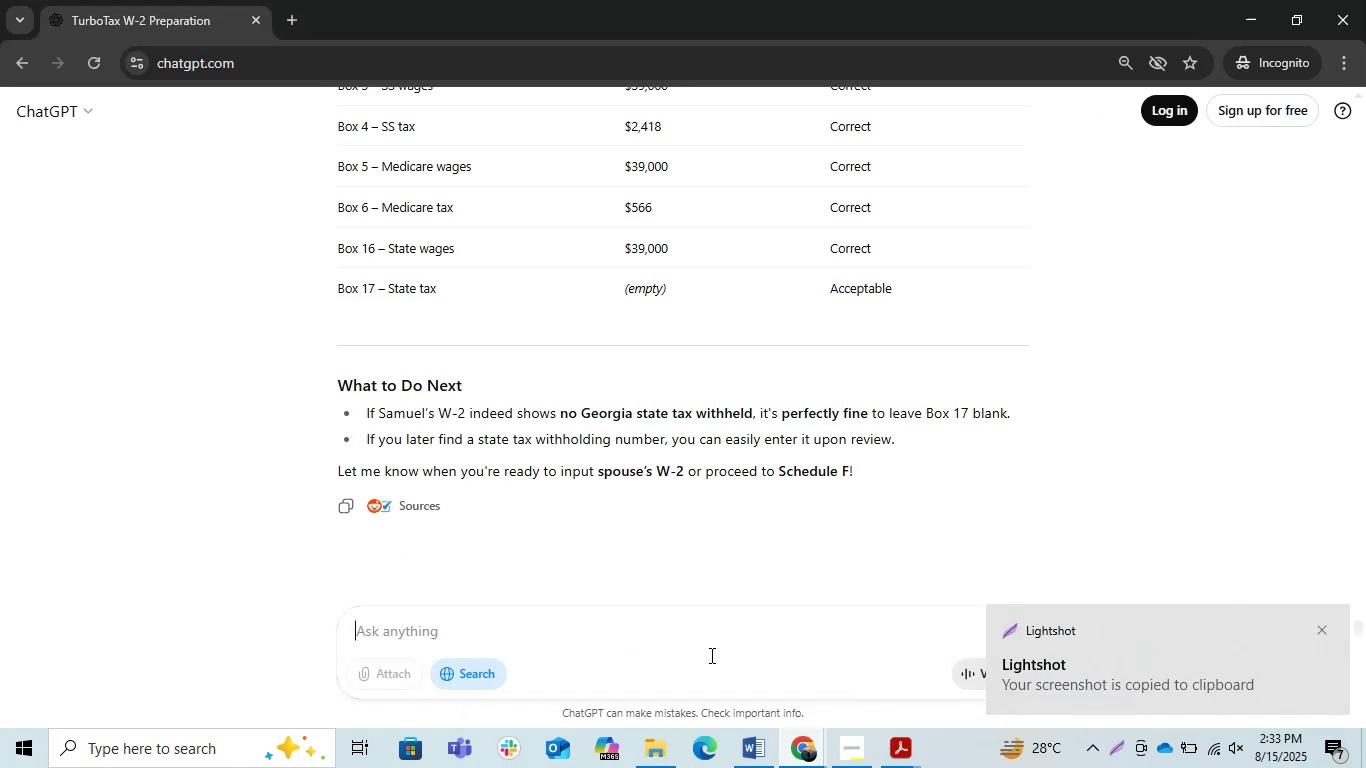 
key(Control+V)
 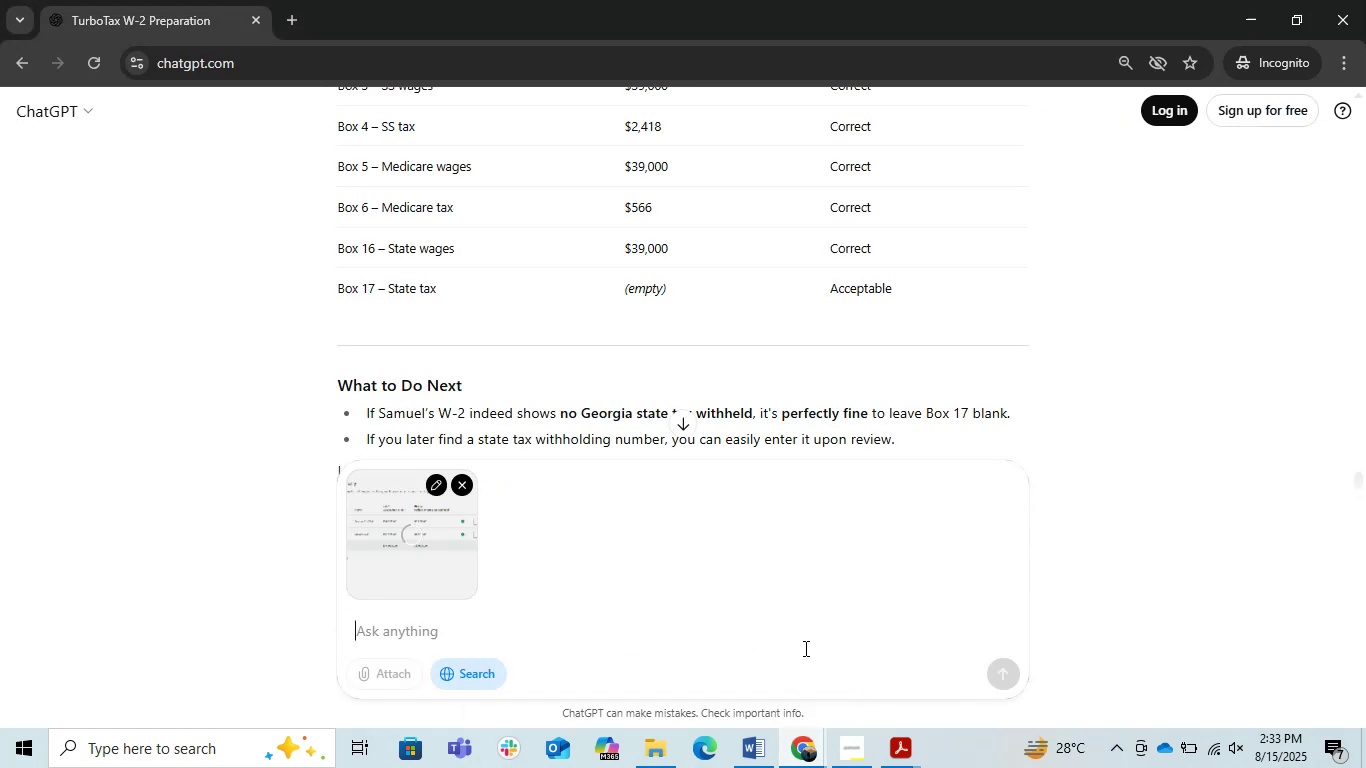 
type(good whats )
key(Backspace)
key(Backspace)
type( is next step )
 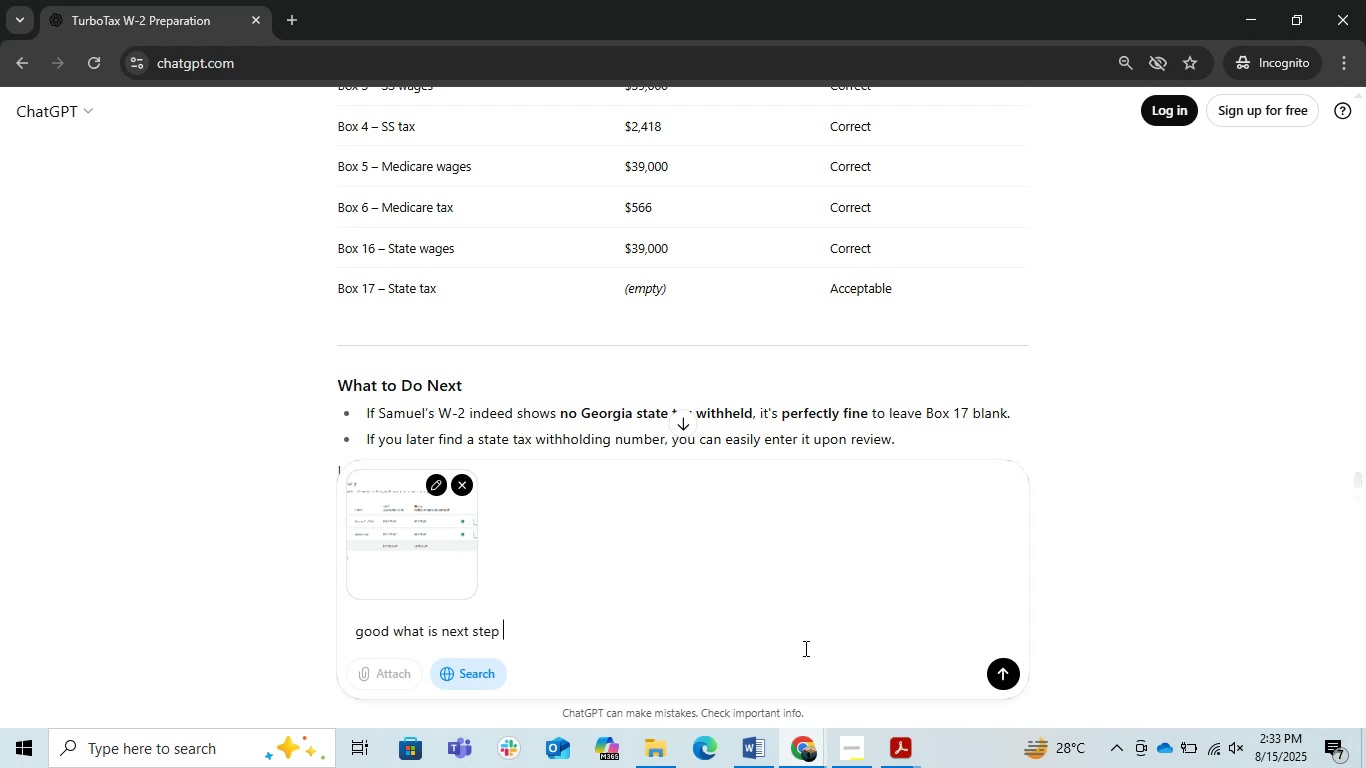 
key(Enter)
 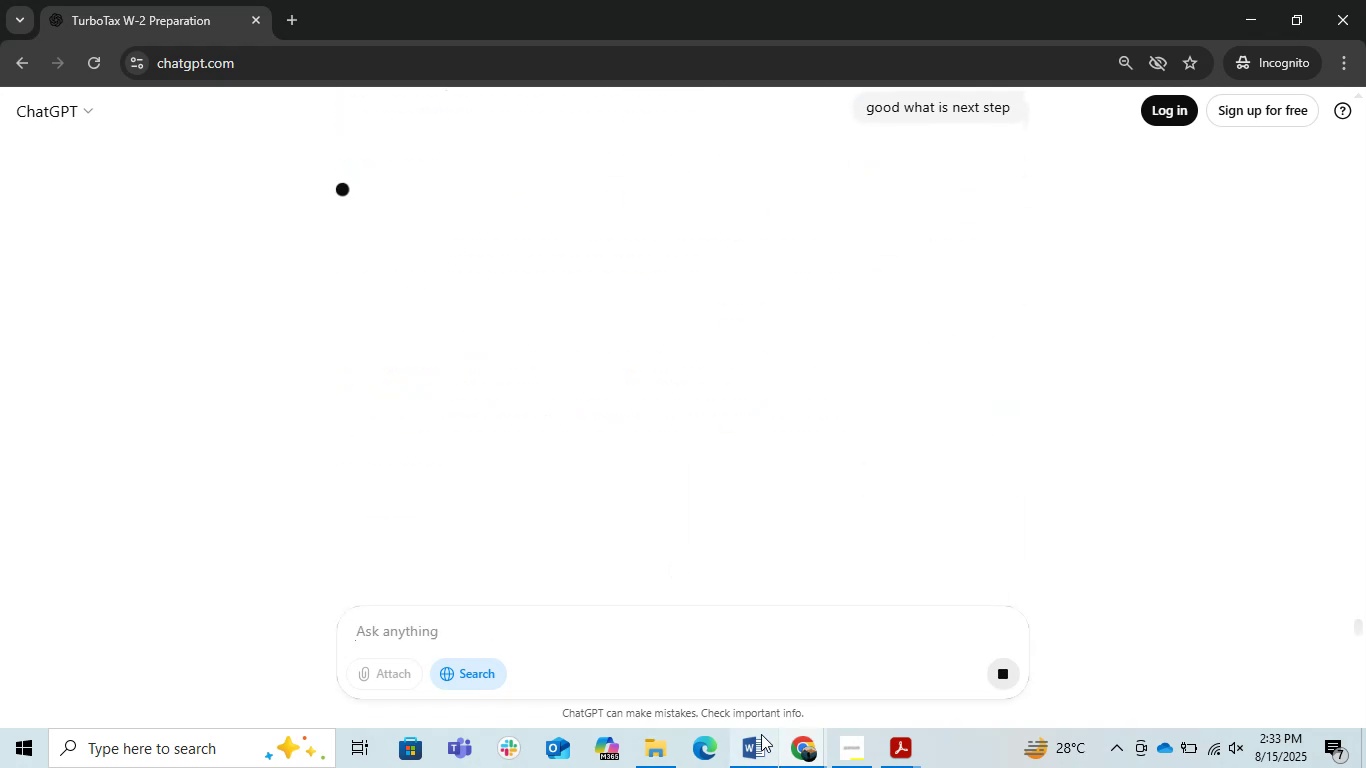 
left_click([927, 753])
 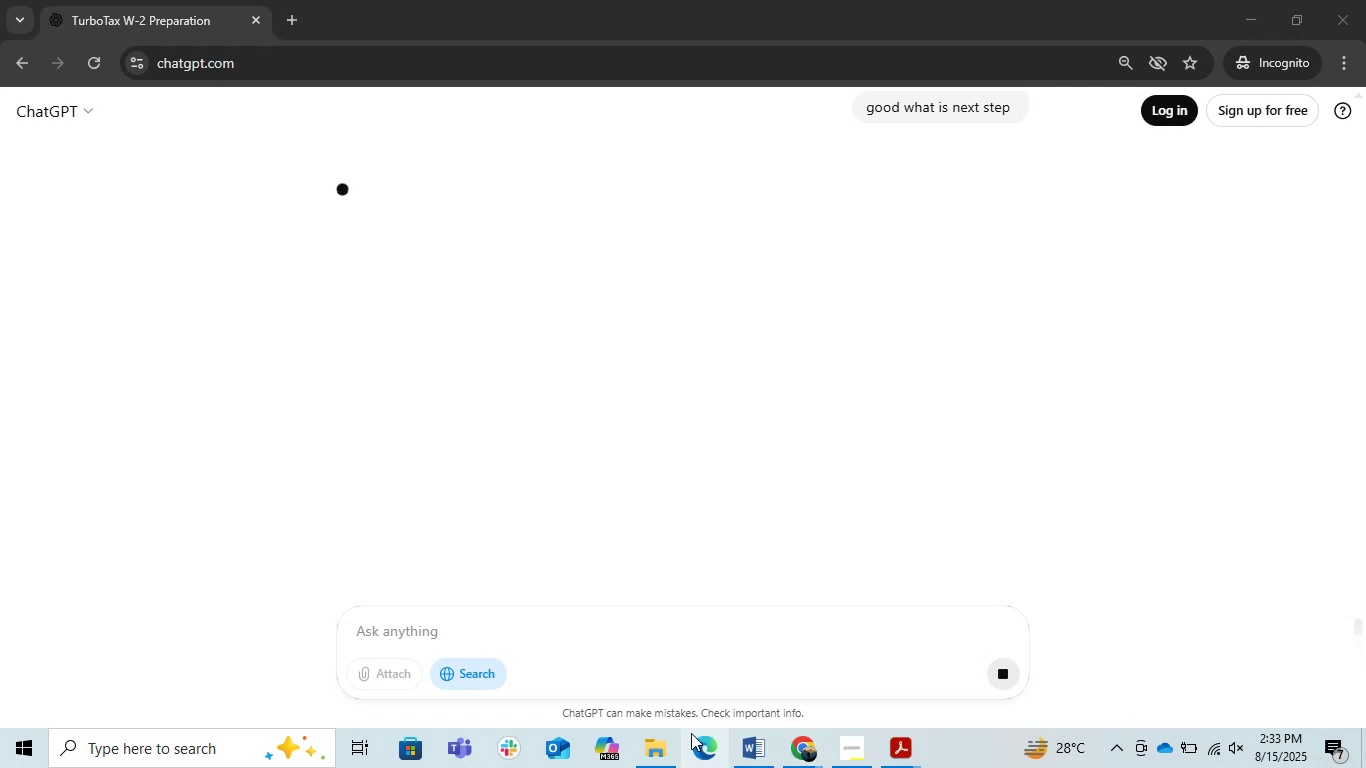 
left_click([666, 737])
 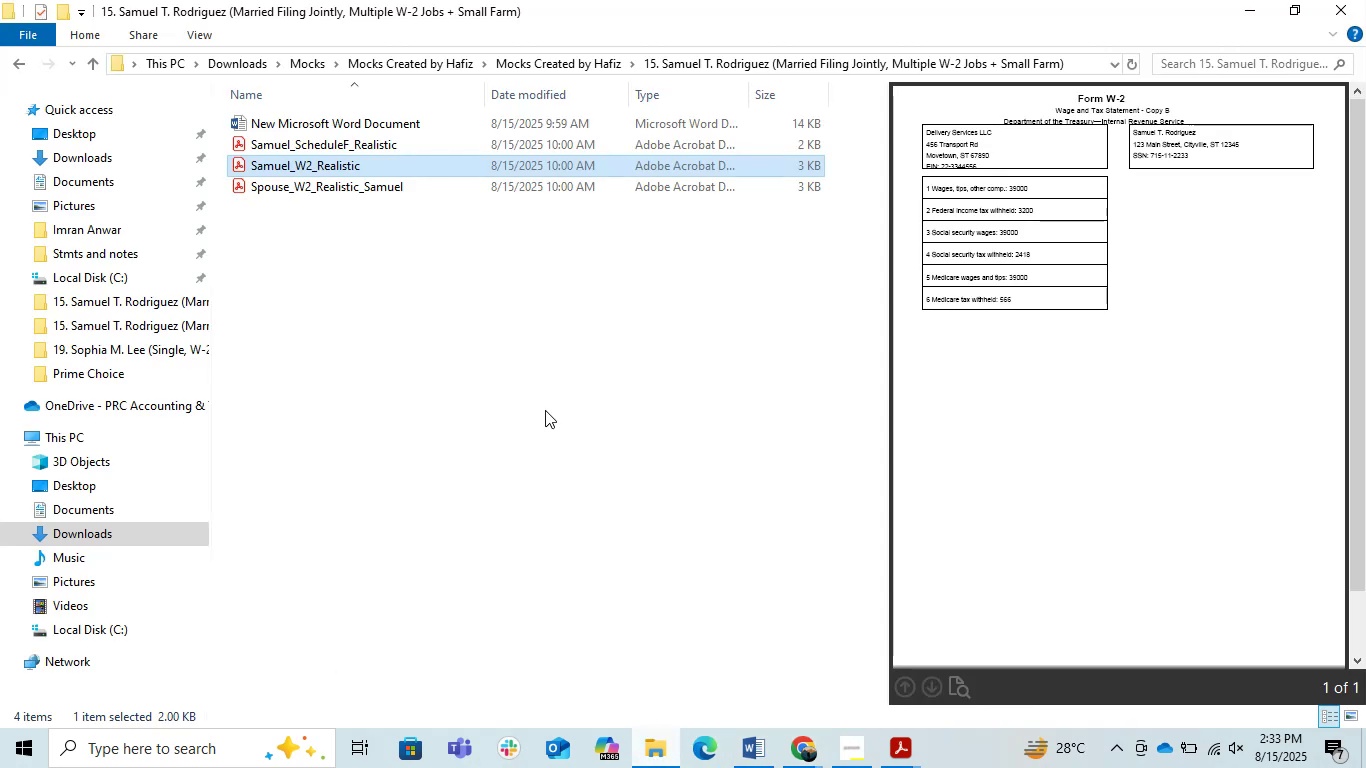 
left_click([539, 375])
 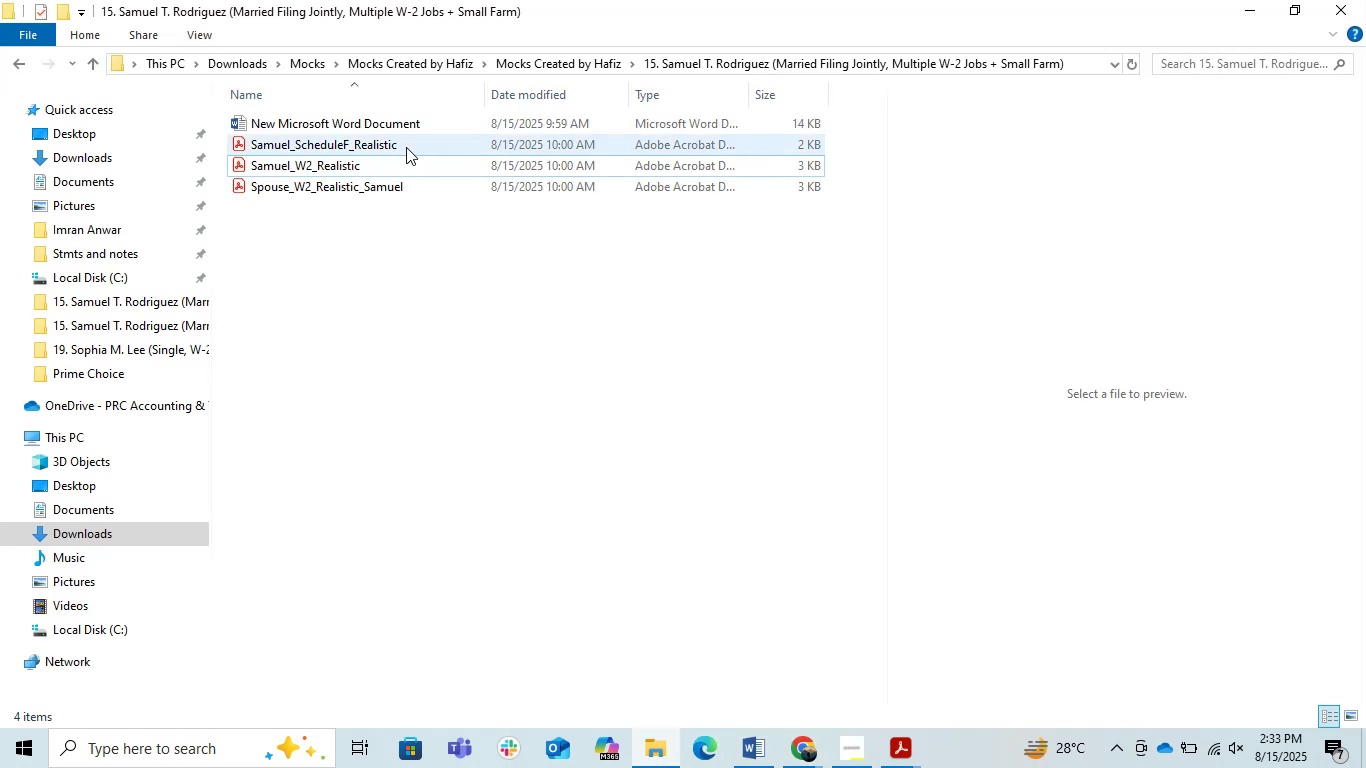 
double_click([406, 147])
 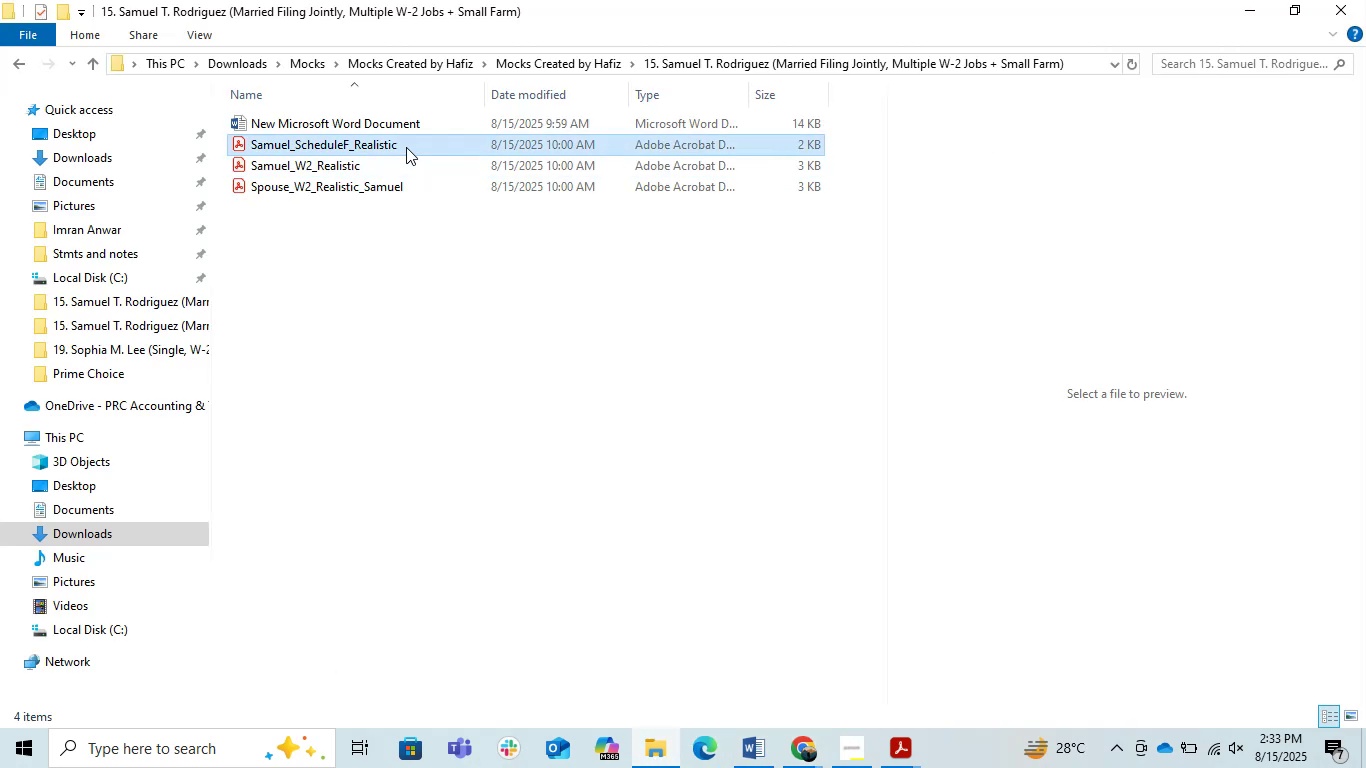 
triple_click([406, 147])
 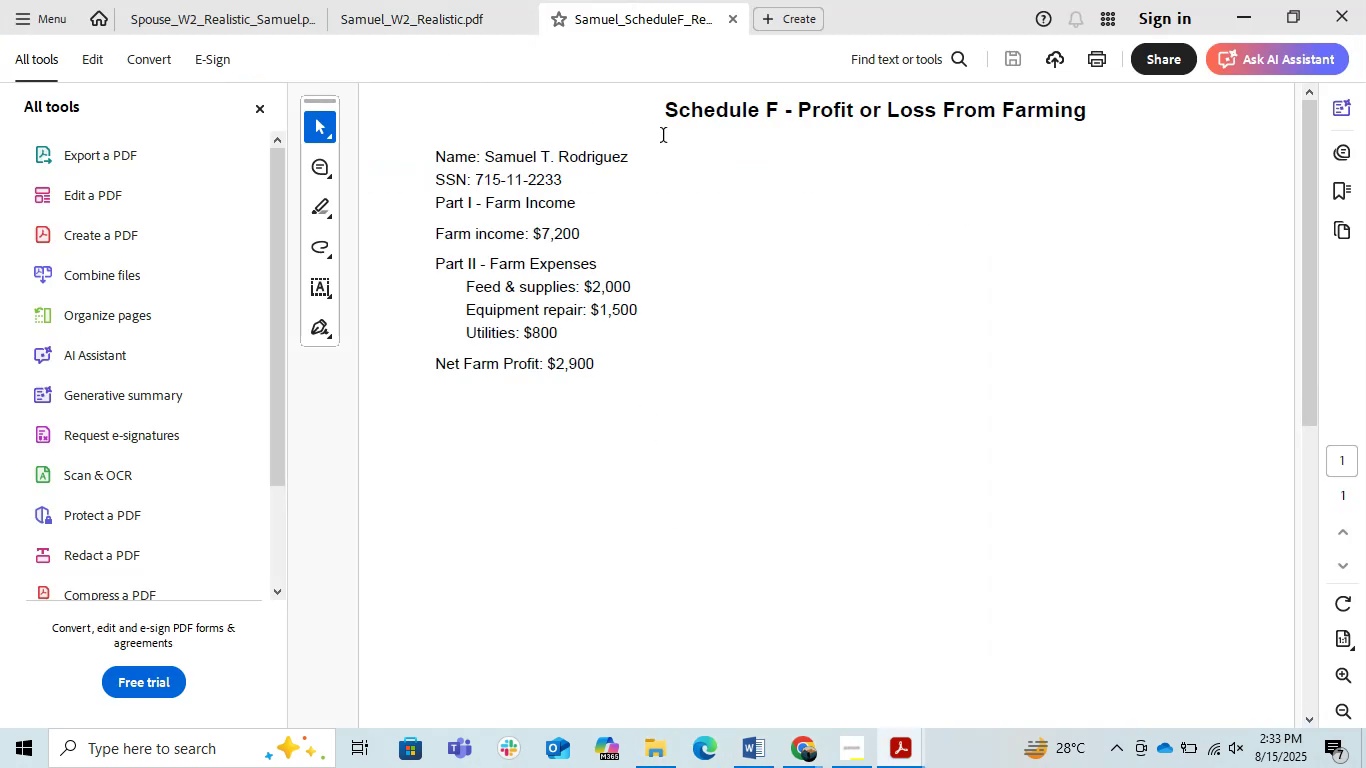 
left_click([262, 108])
 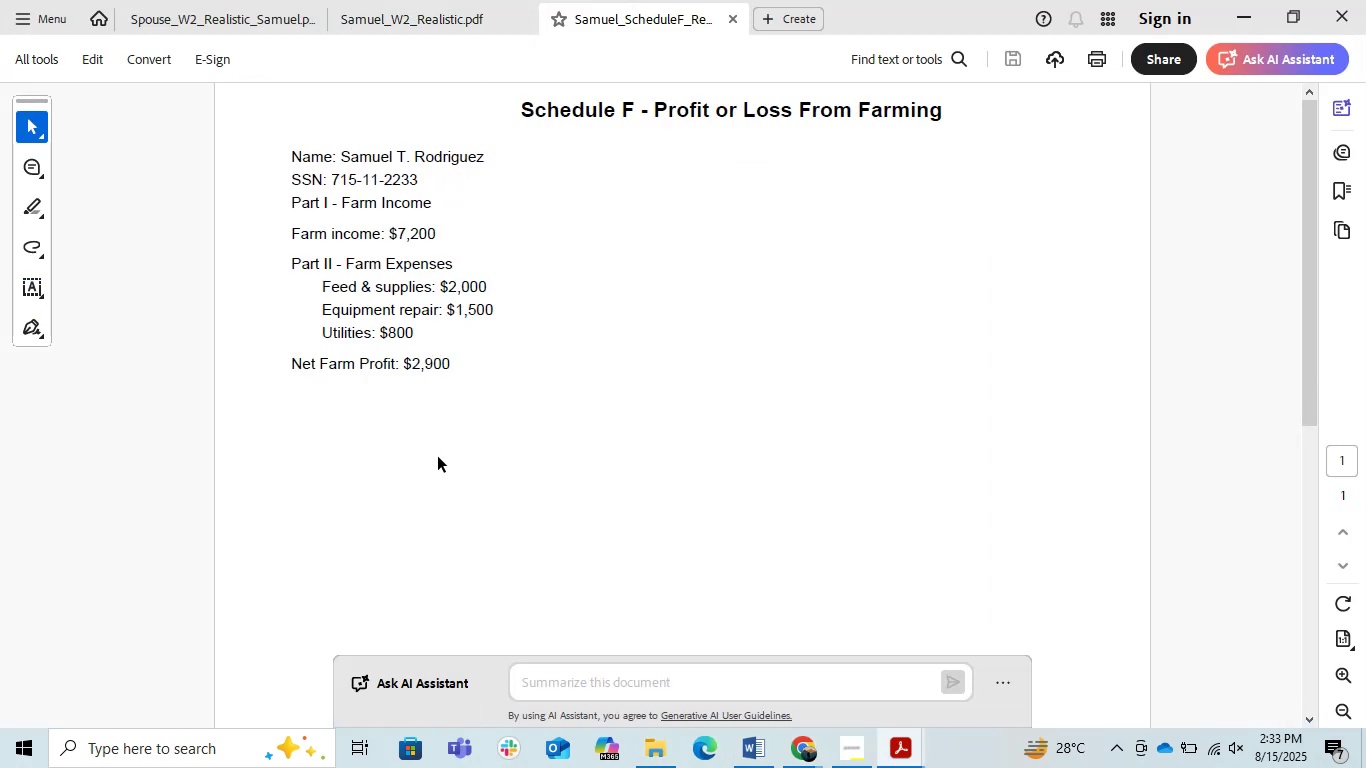 
scroll: coordinate [438, 457], scroll_direction: up, amount: 1.0
 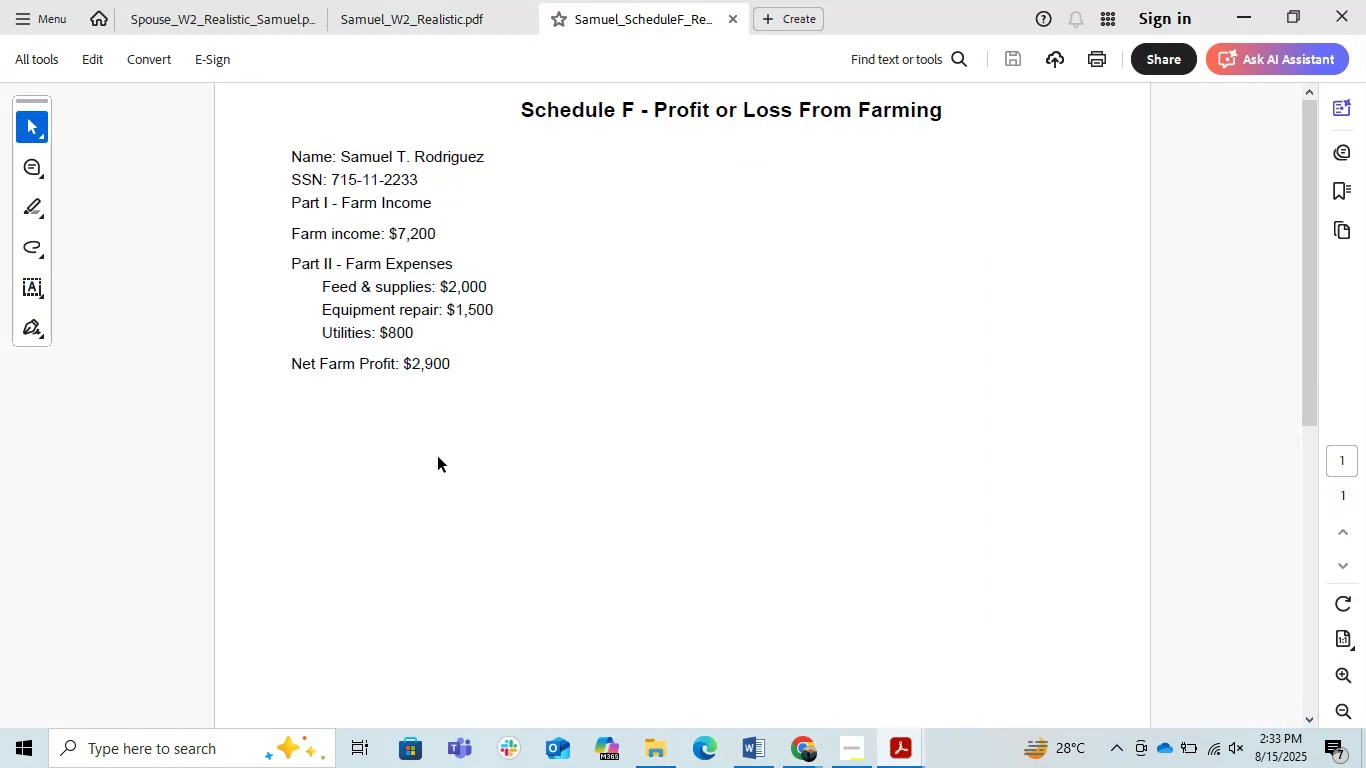 
key(PrintScreen)
 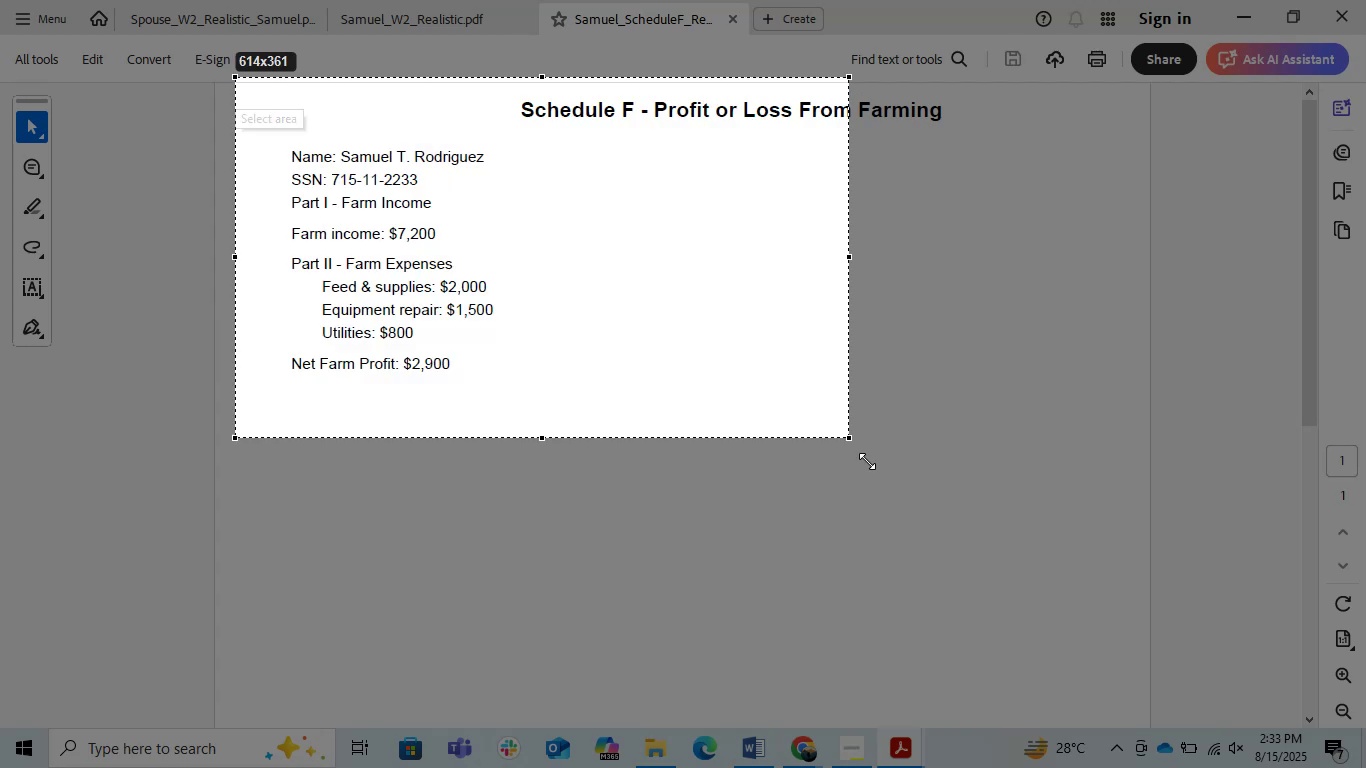 
key(Control+C)
 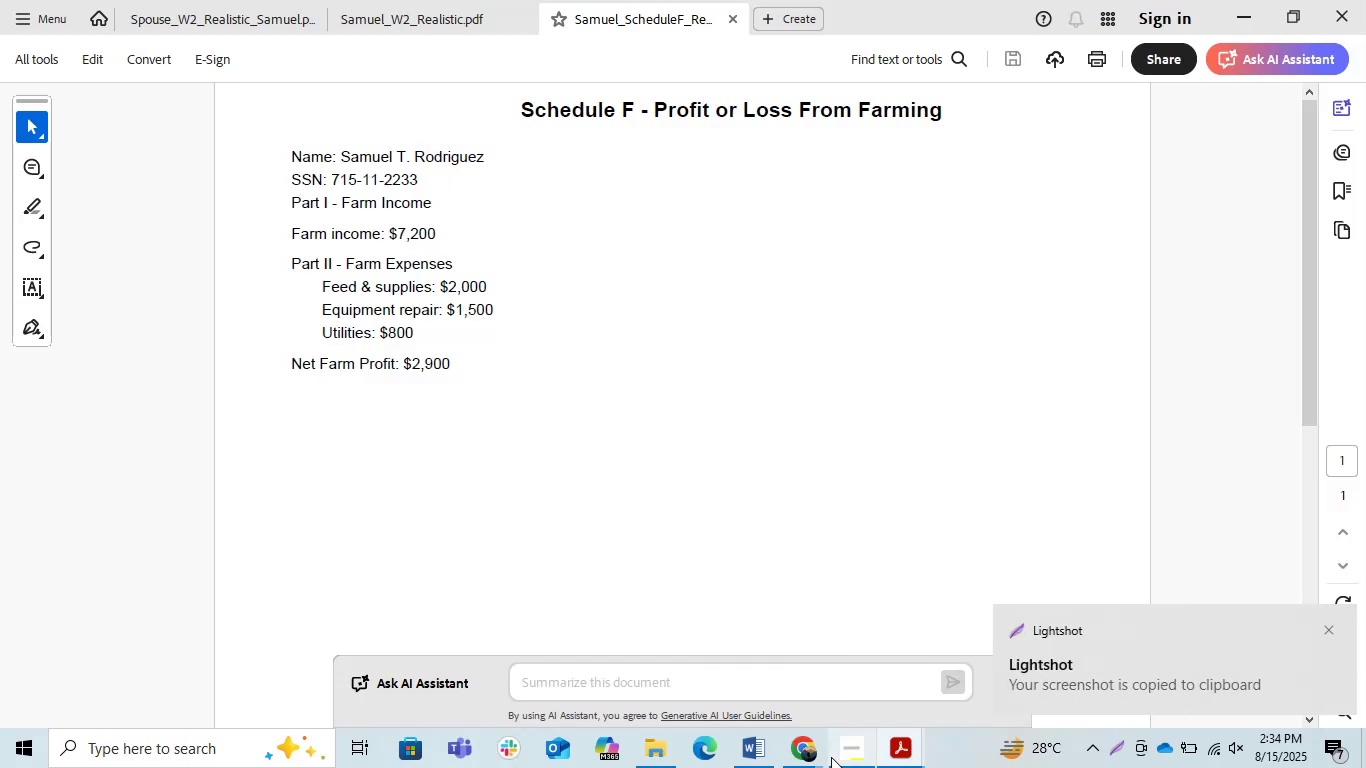 
left_click([805, 763])
 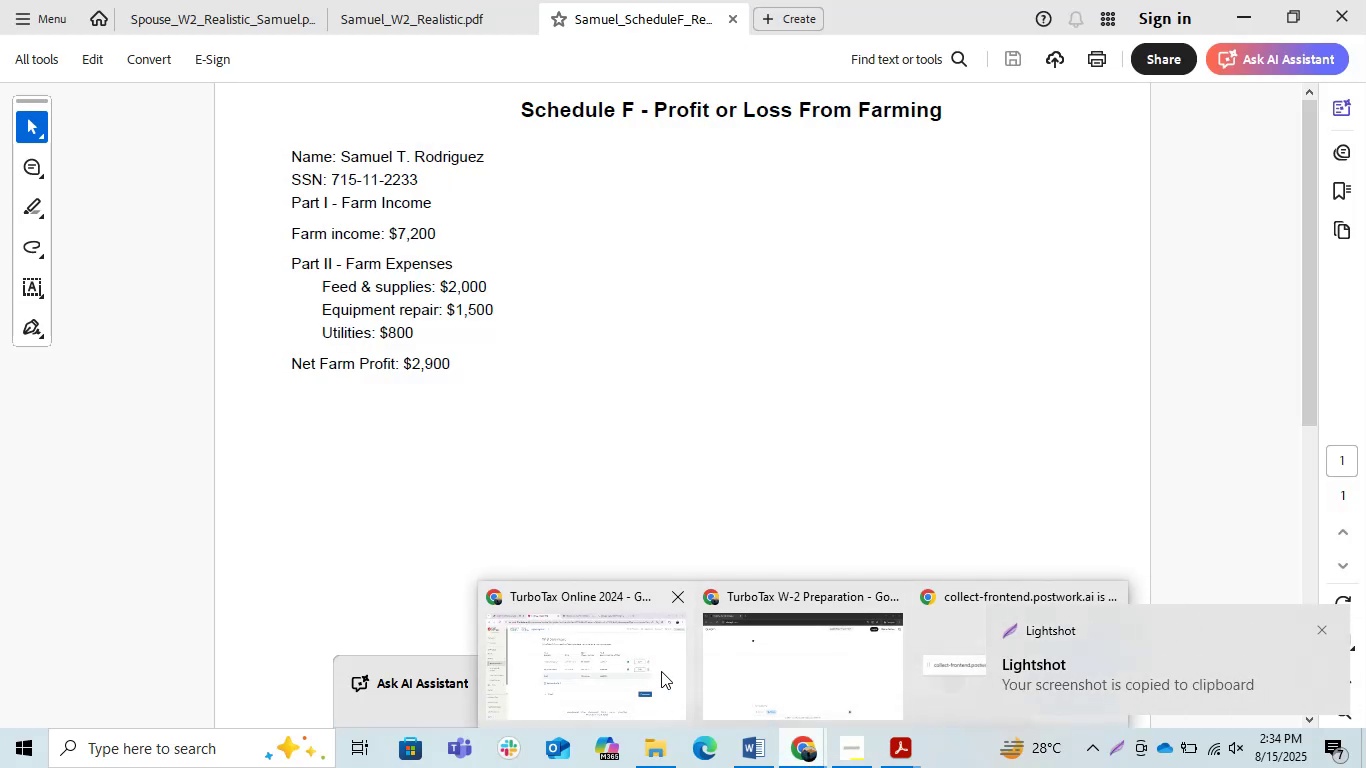 
left_click([775, 691])
 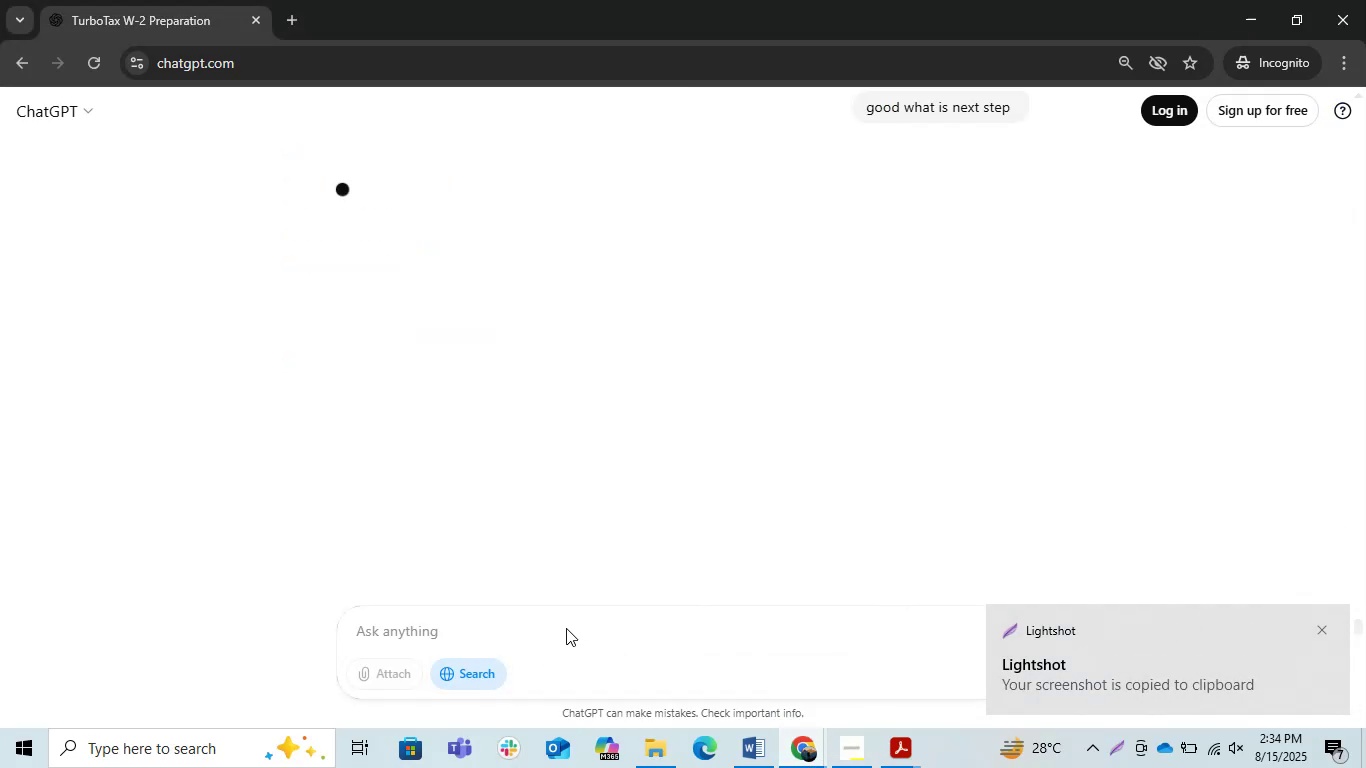 
left_click([566, 628])
 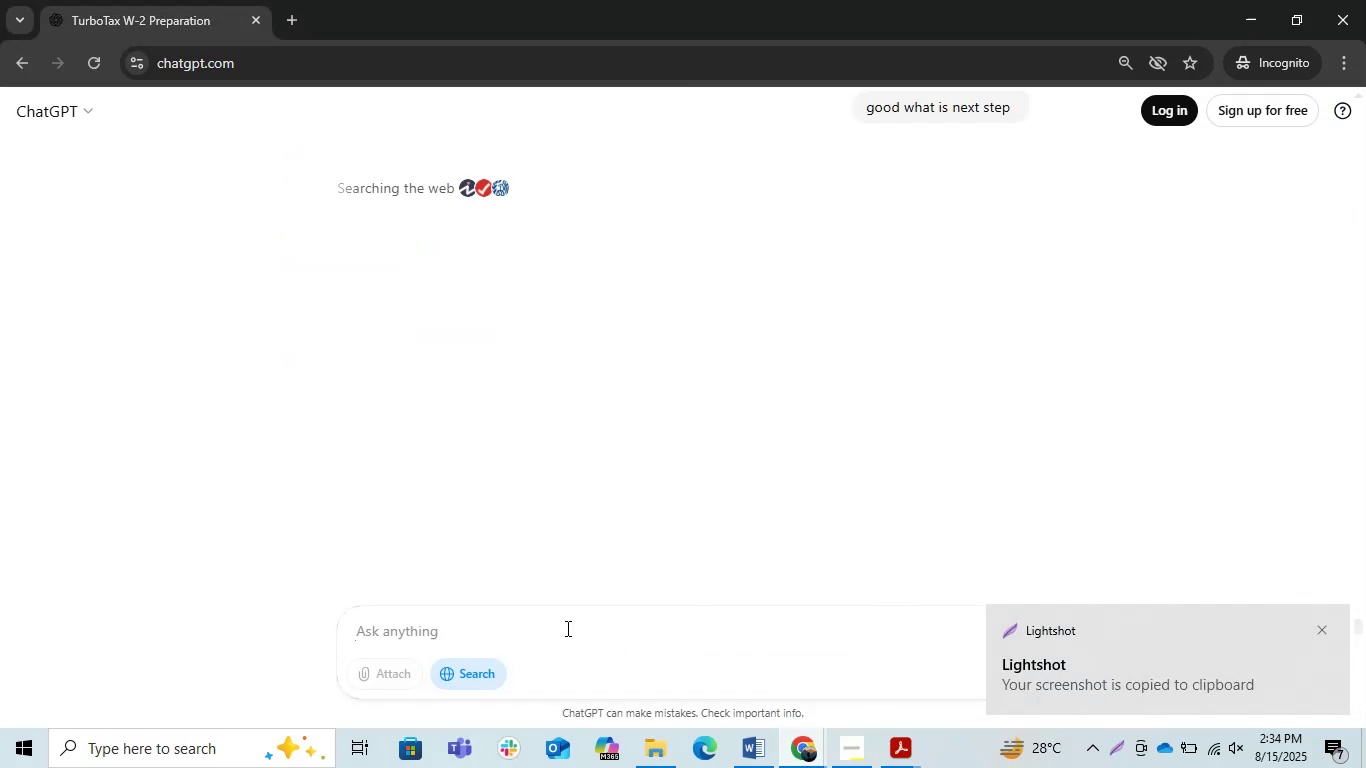 
scroll: coordinate [603, 560], scroll_direction: up, amount: 2.0
 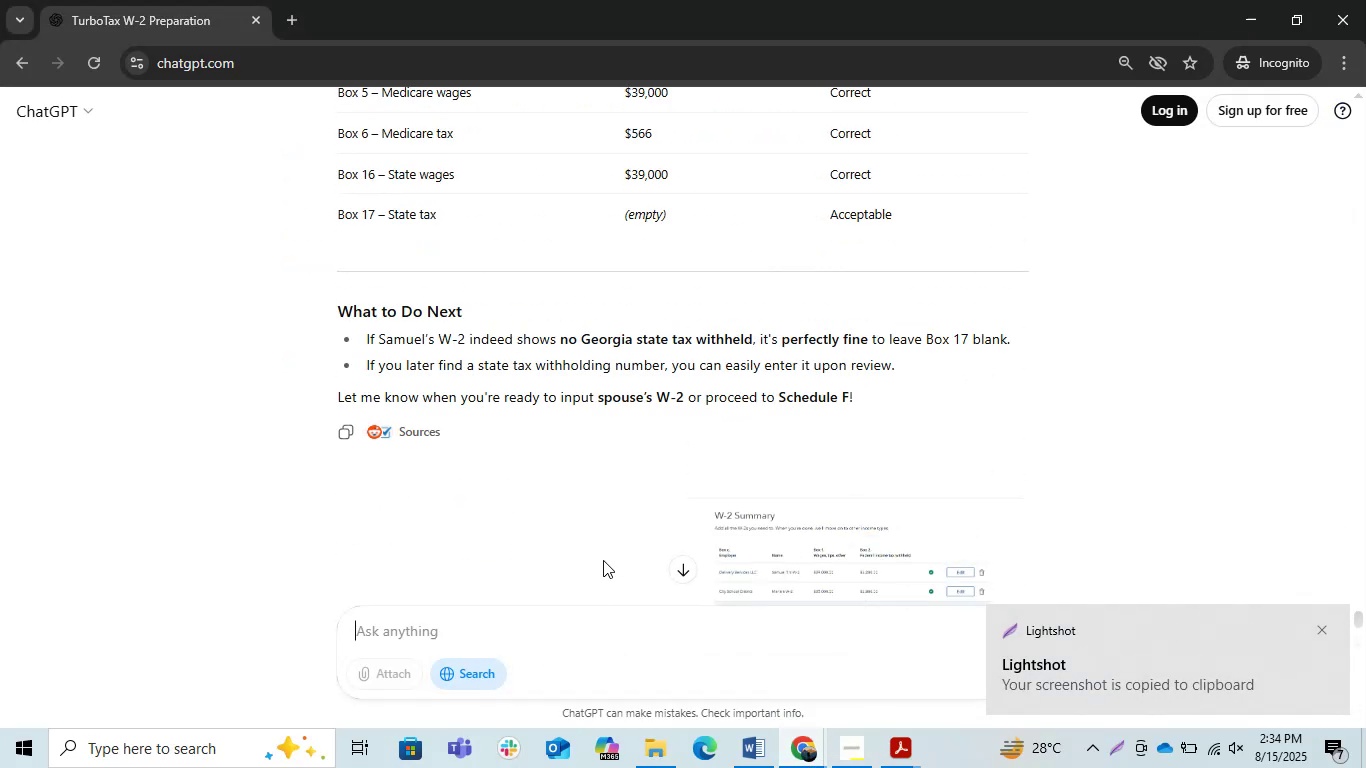 
scroll: coordinate [603, 560], scroll_direction: down, amount: 1.0
 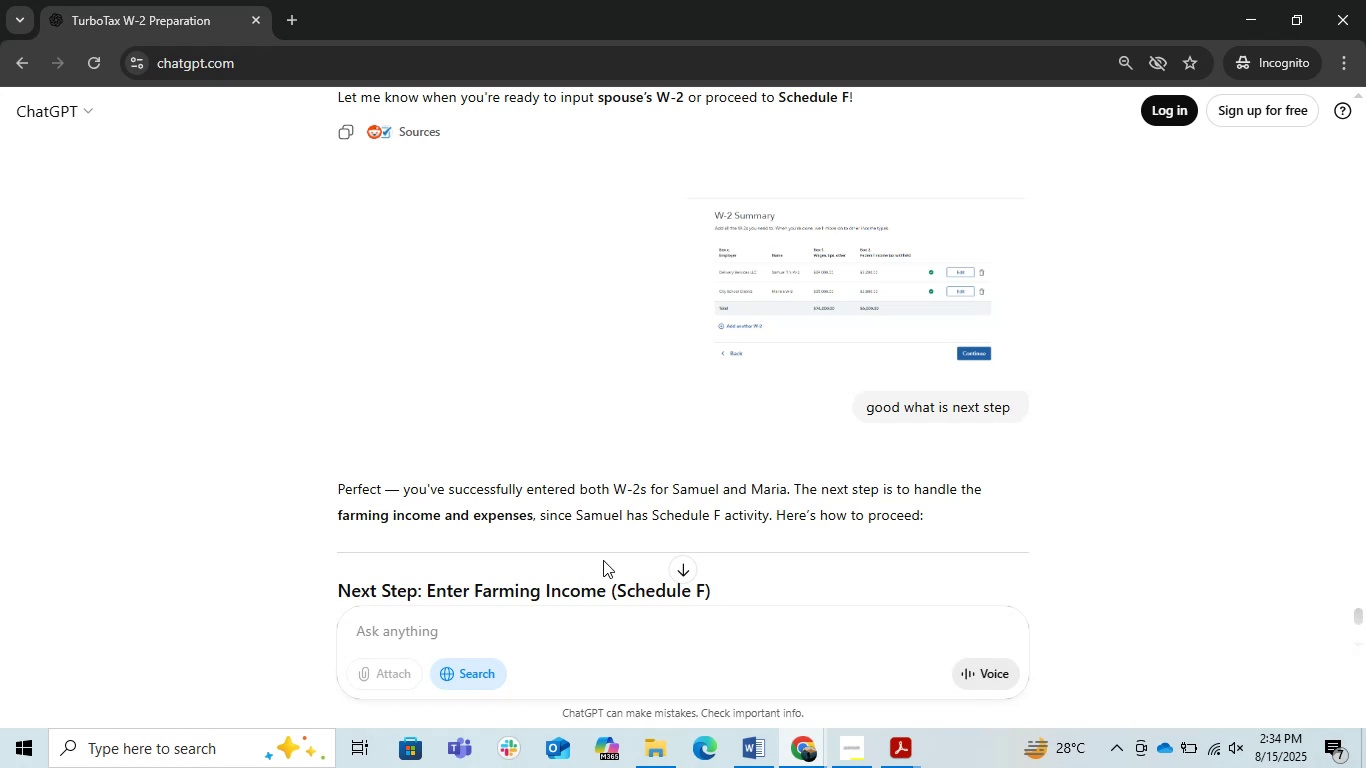 
wait(6.91)
 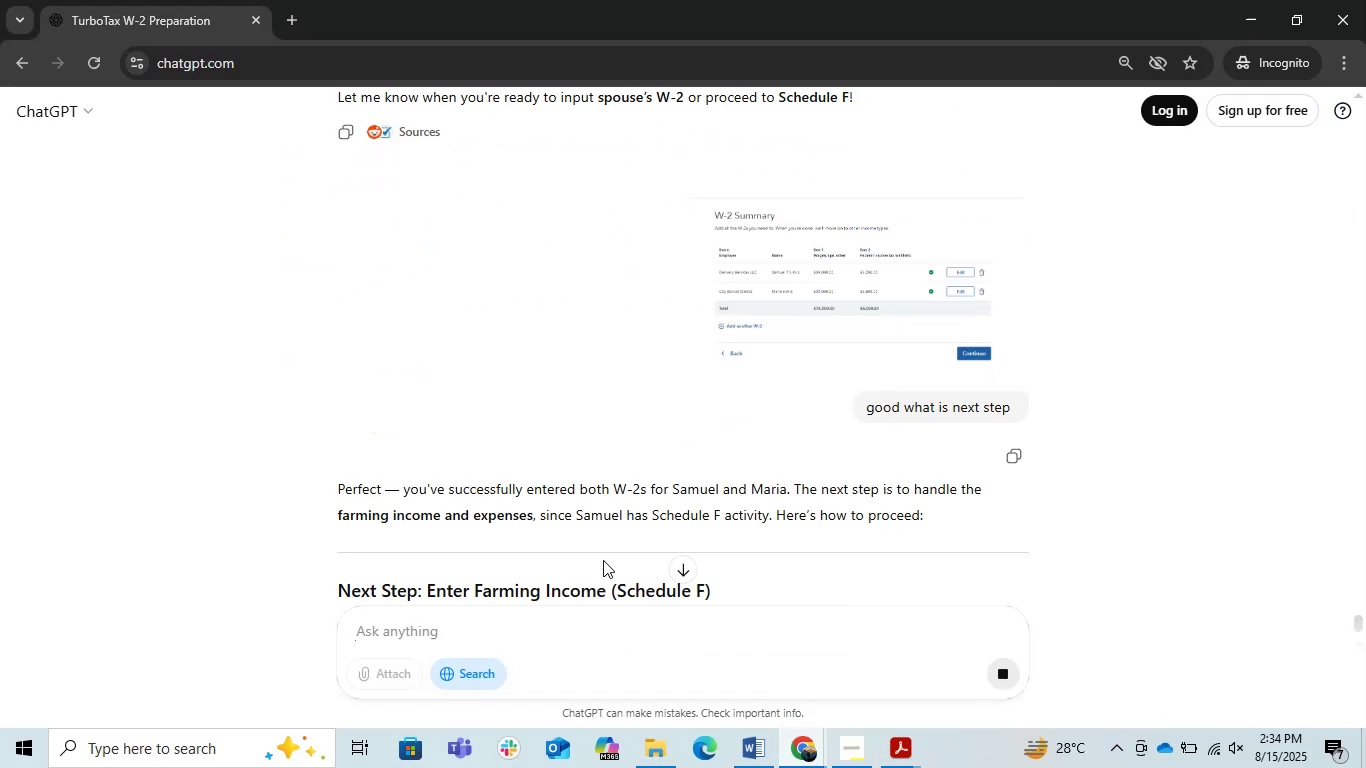 
scroll: coordinate [618, 477], scroll_direction: down, amount: 1.0
 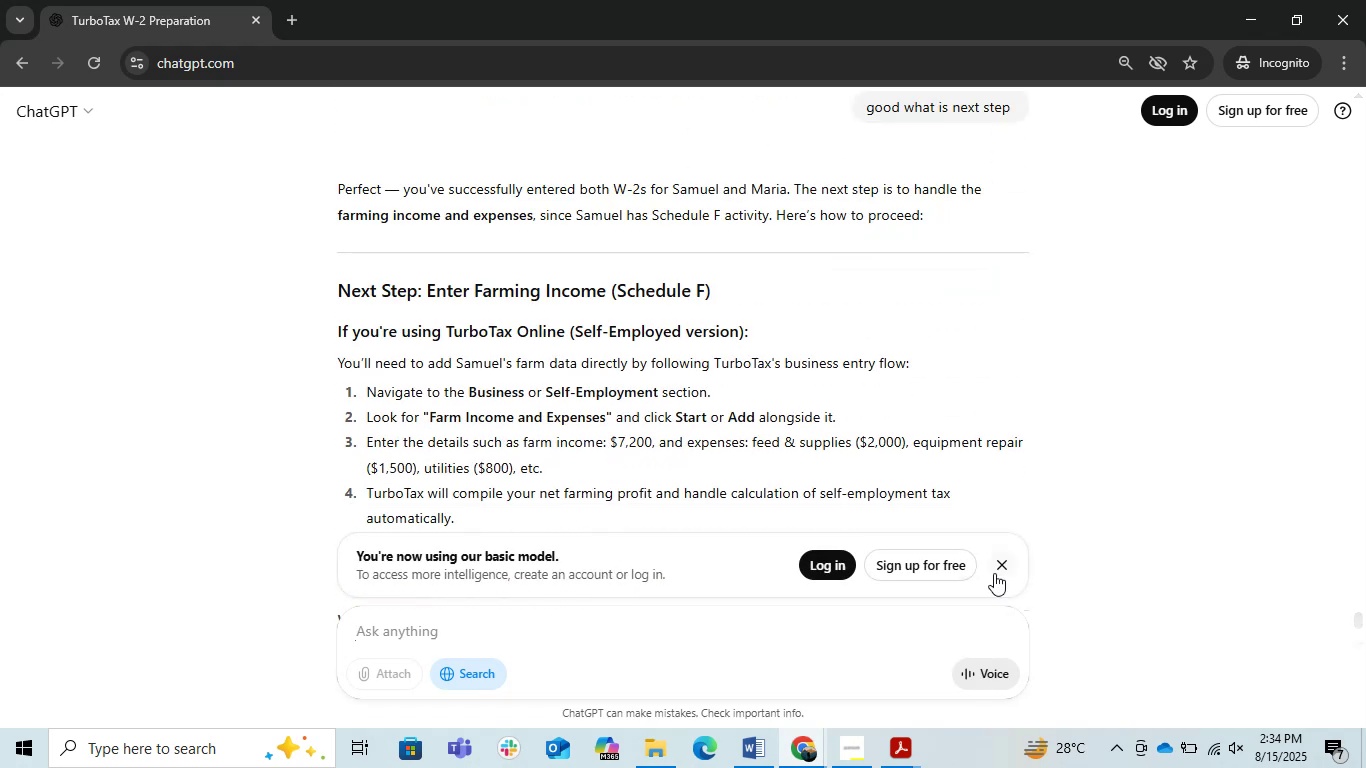 
left_click([1014, 573])
 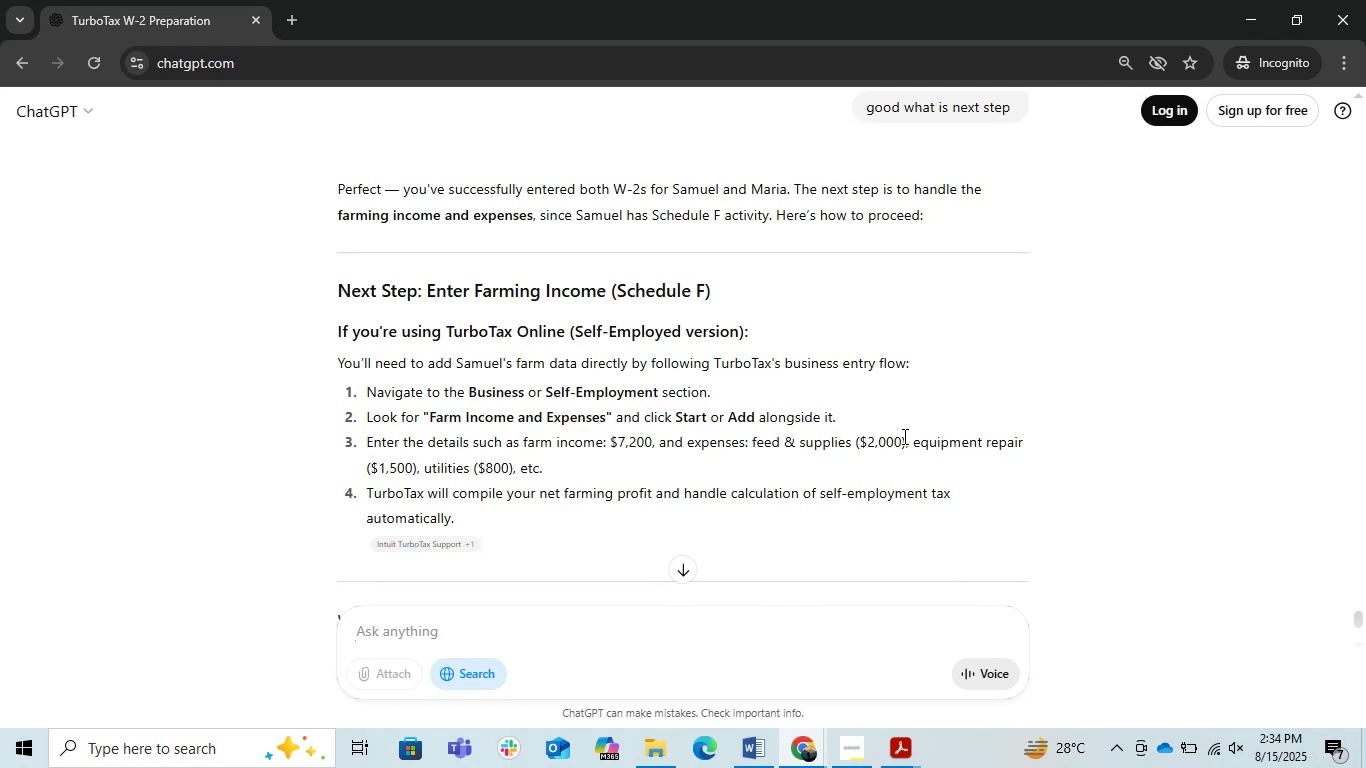 
wait(6.83)
 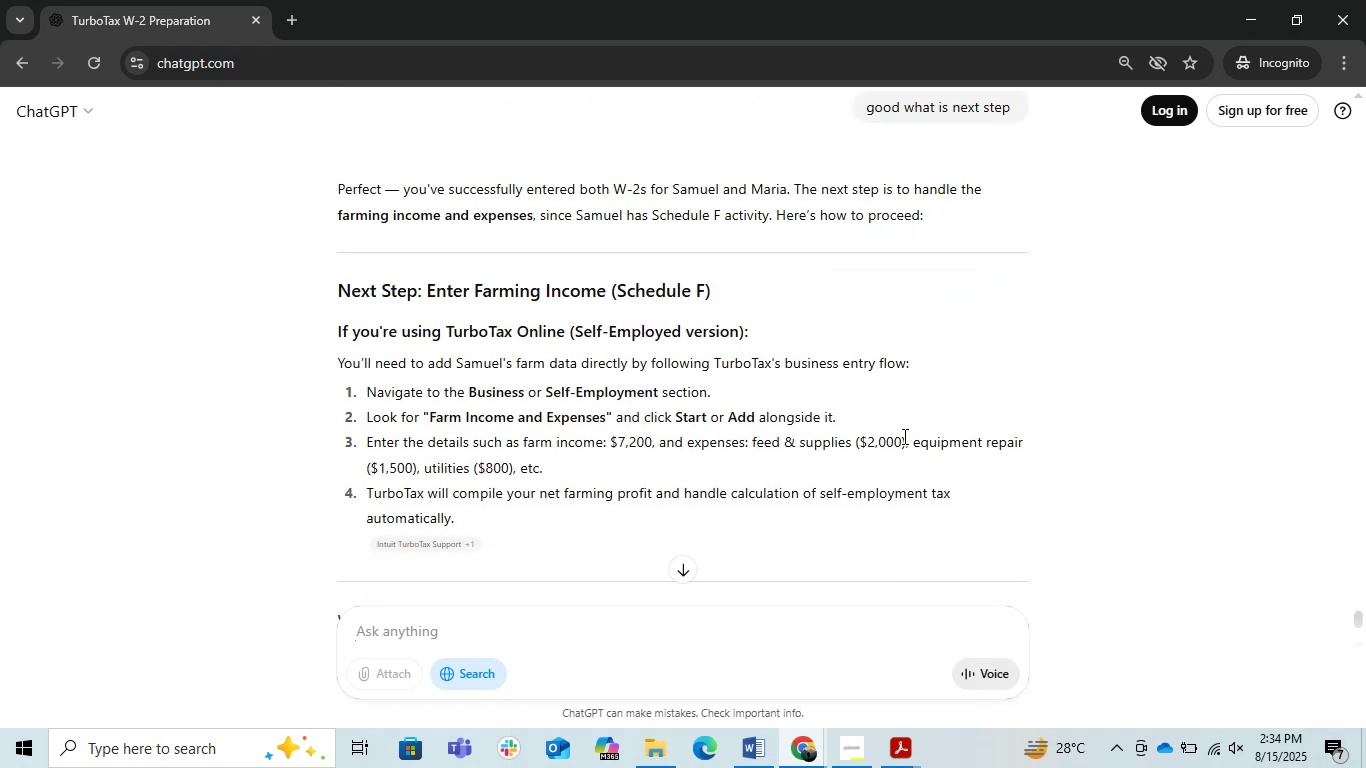 
scroll: coordinate [903, 436], scroll_direction: down, amount: 2.0
 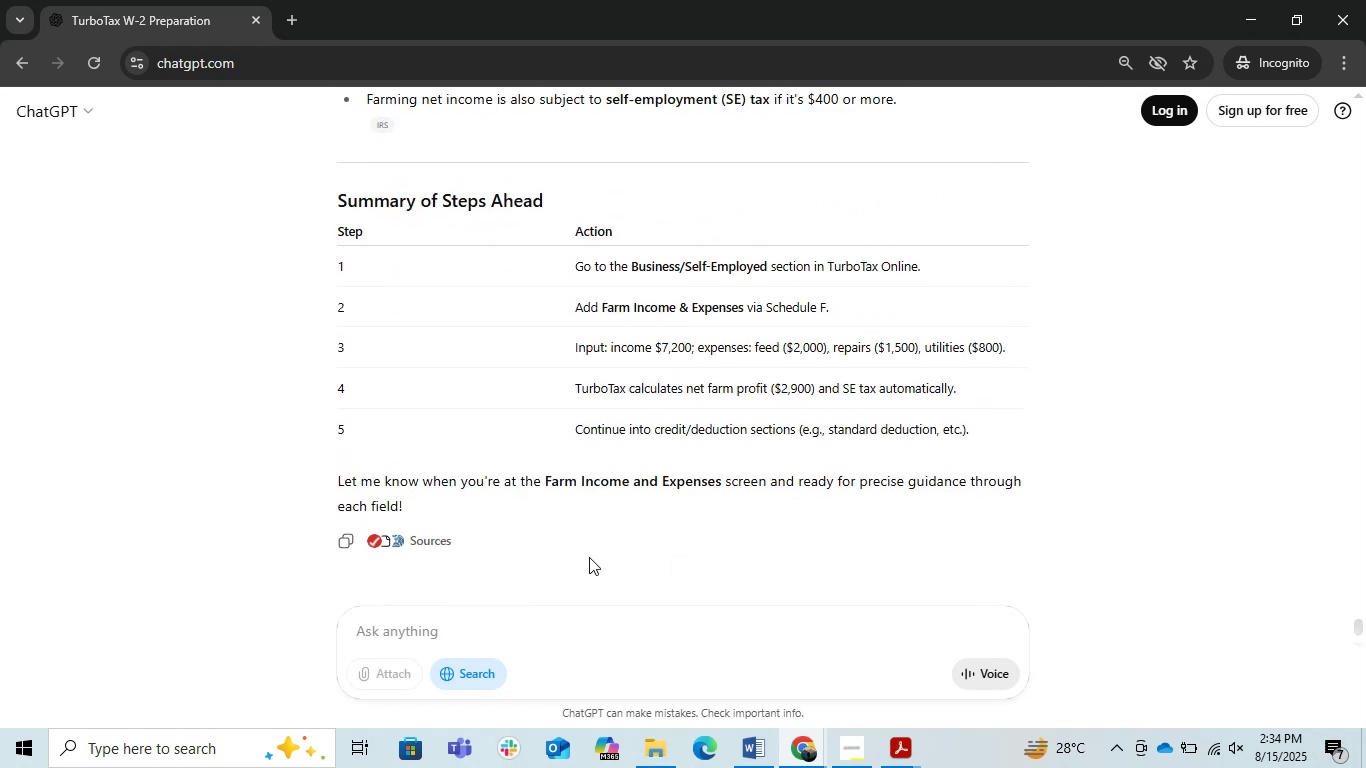 
double_click([477, 636])
 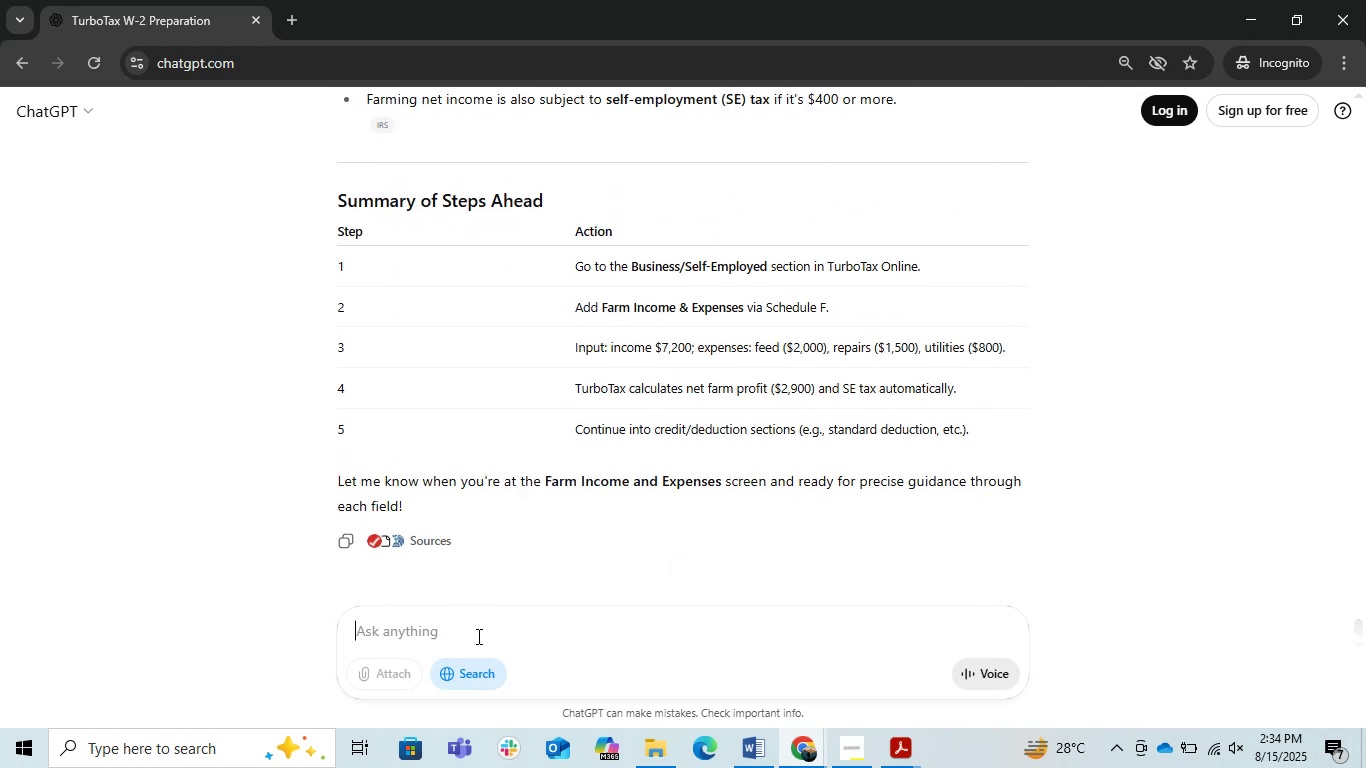 
key(Control+ControlLeft)
 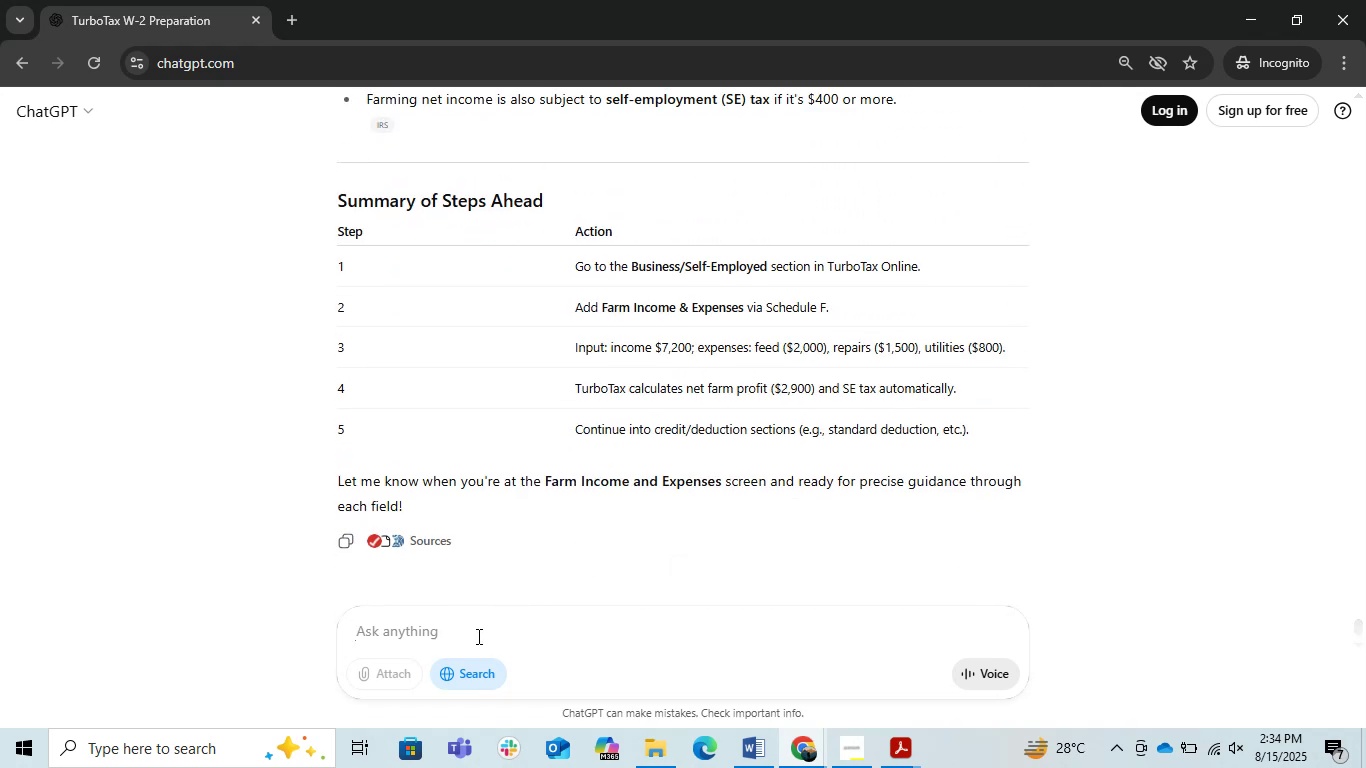 
key(Control+V)
 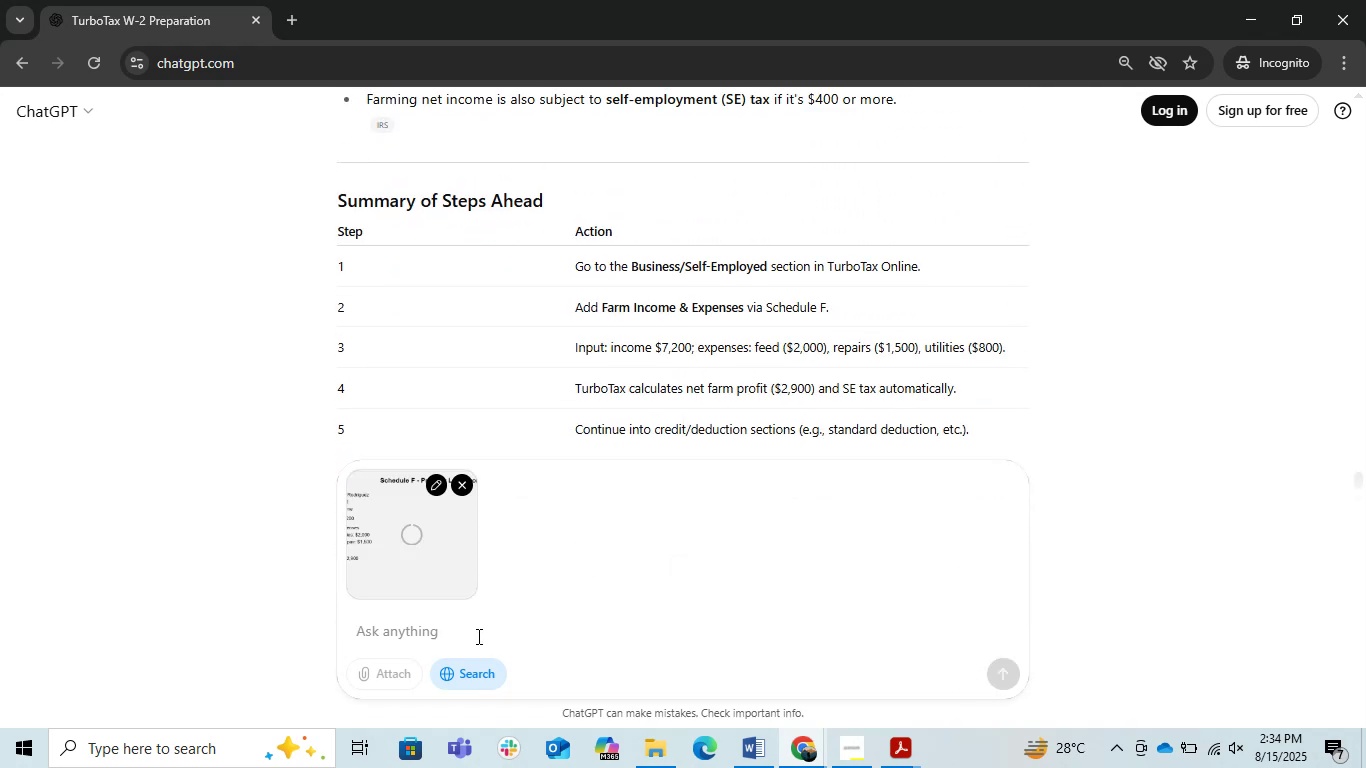 
type( hoe)
key(Backspace)
type(w i need to add this where to go m)
 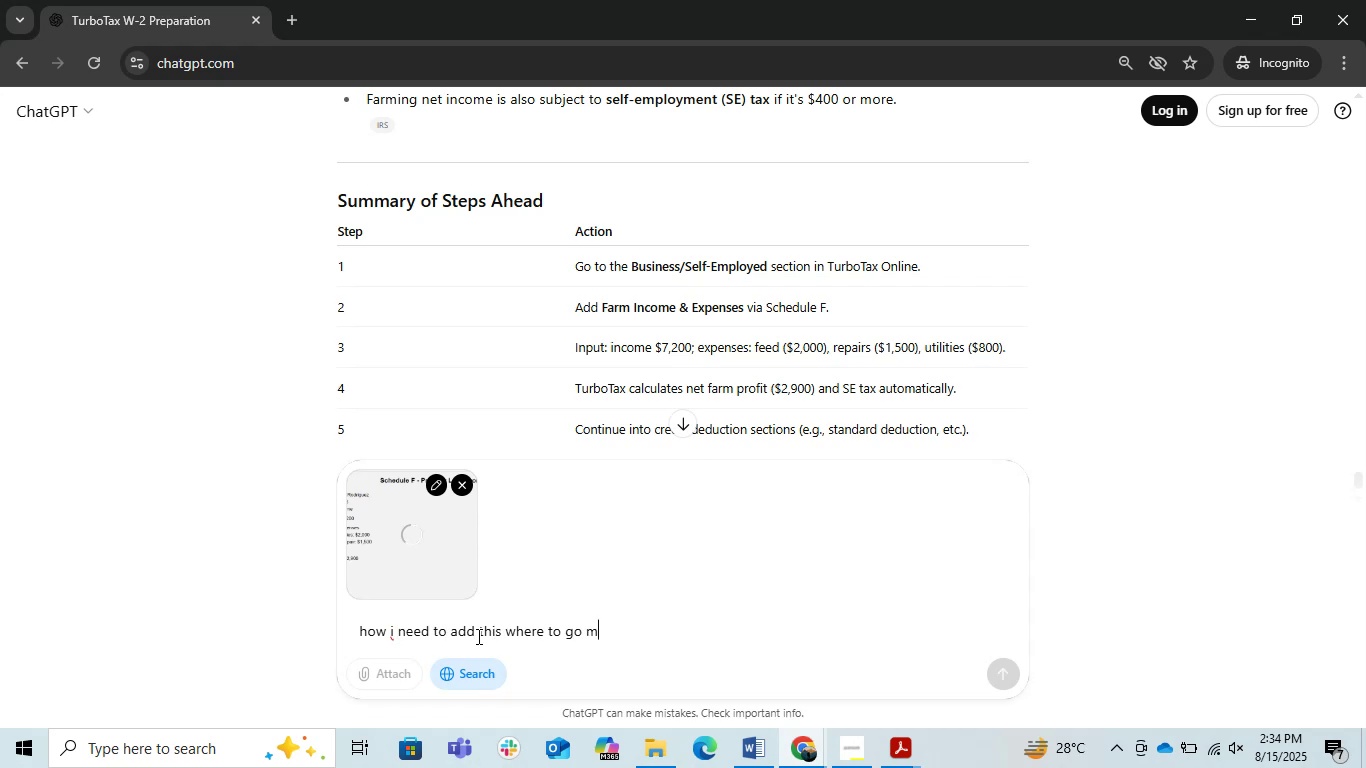 
key(Enter)
 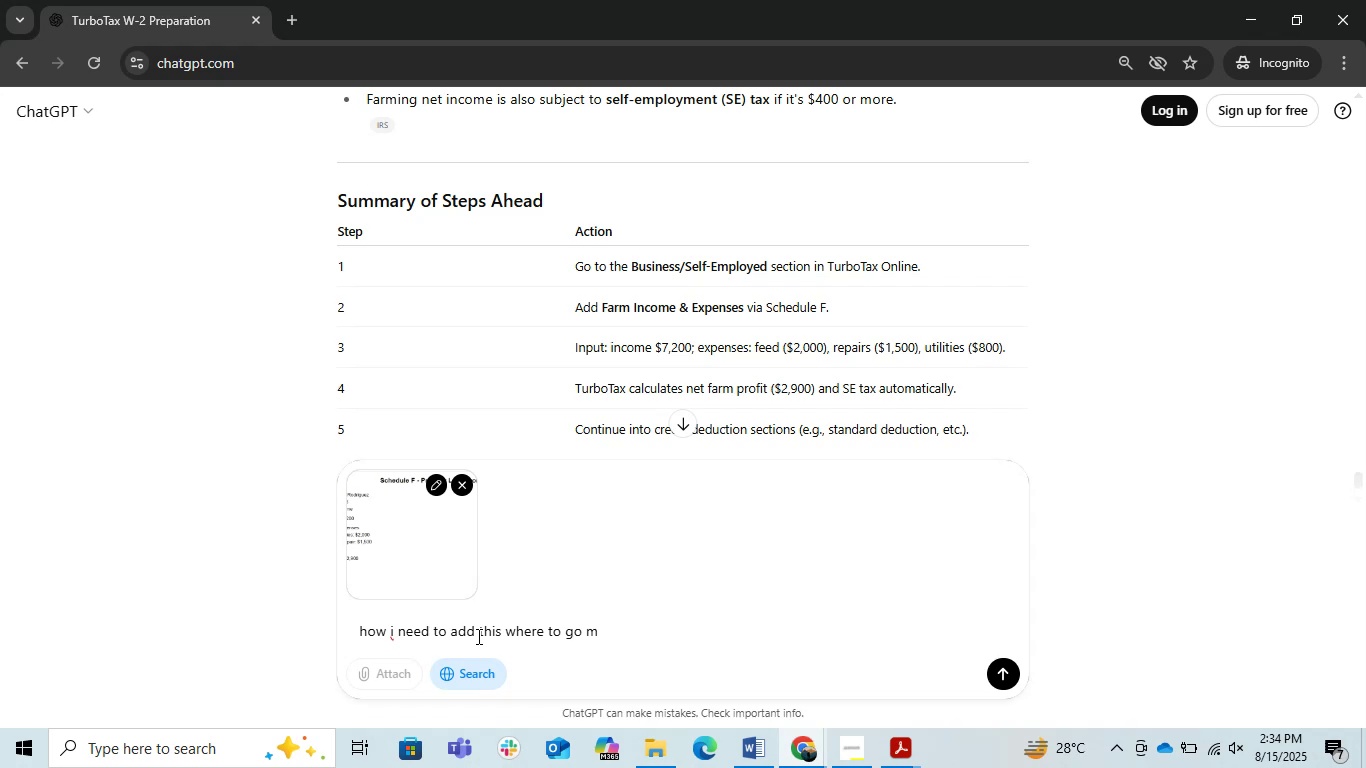 
wait(9.85)
 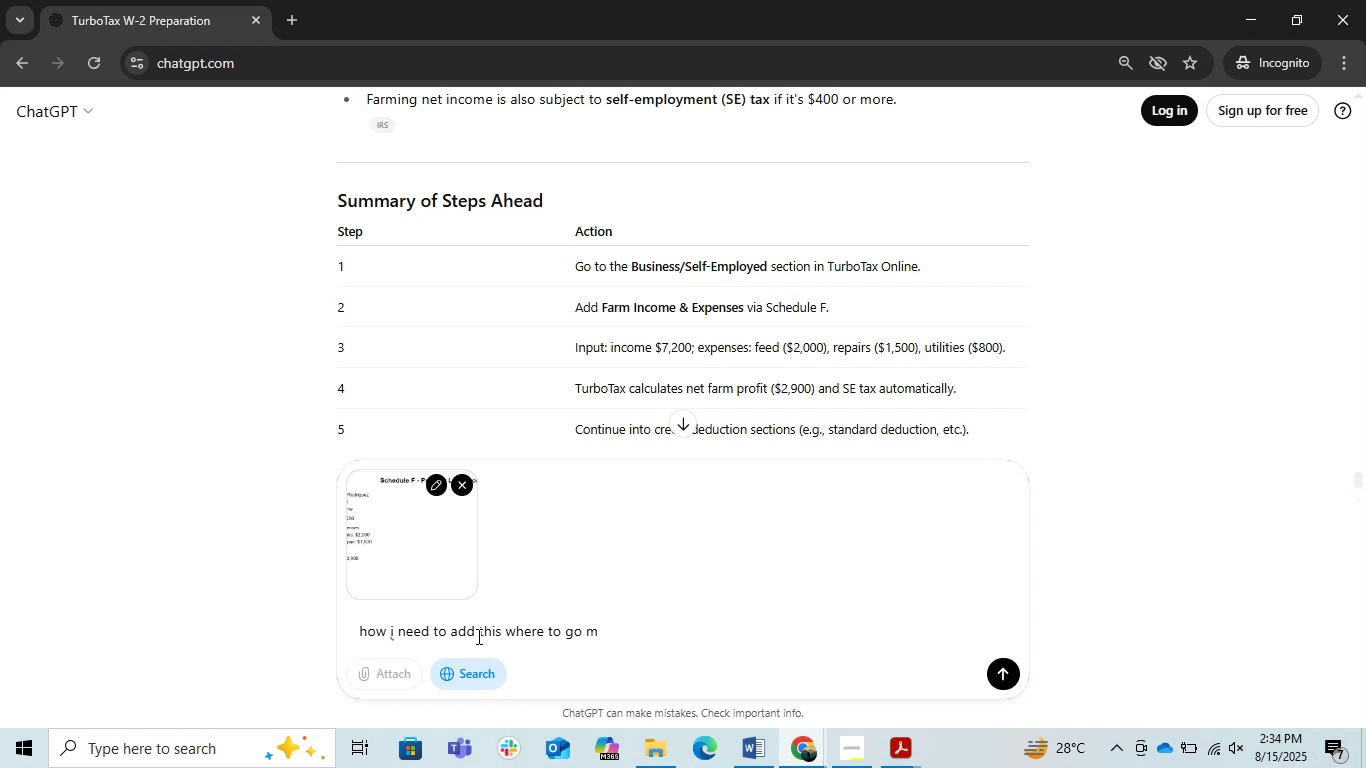 
key(Enter)
 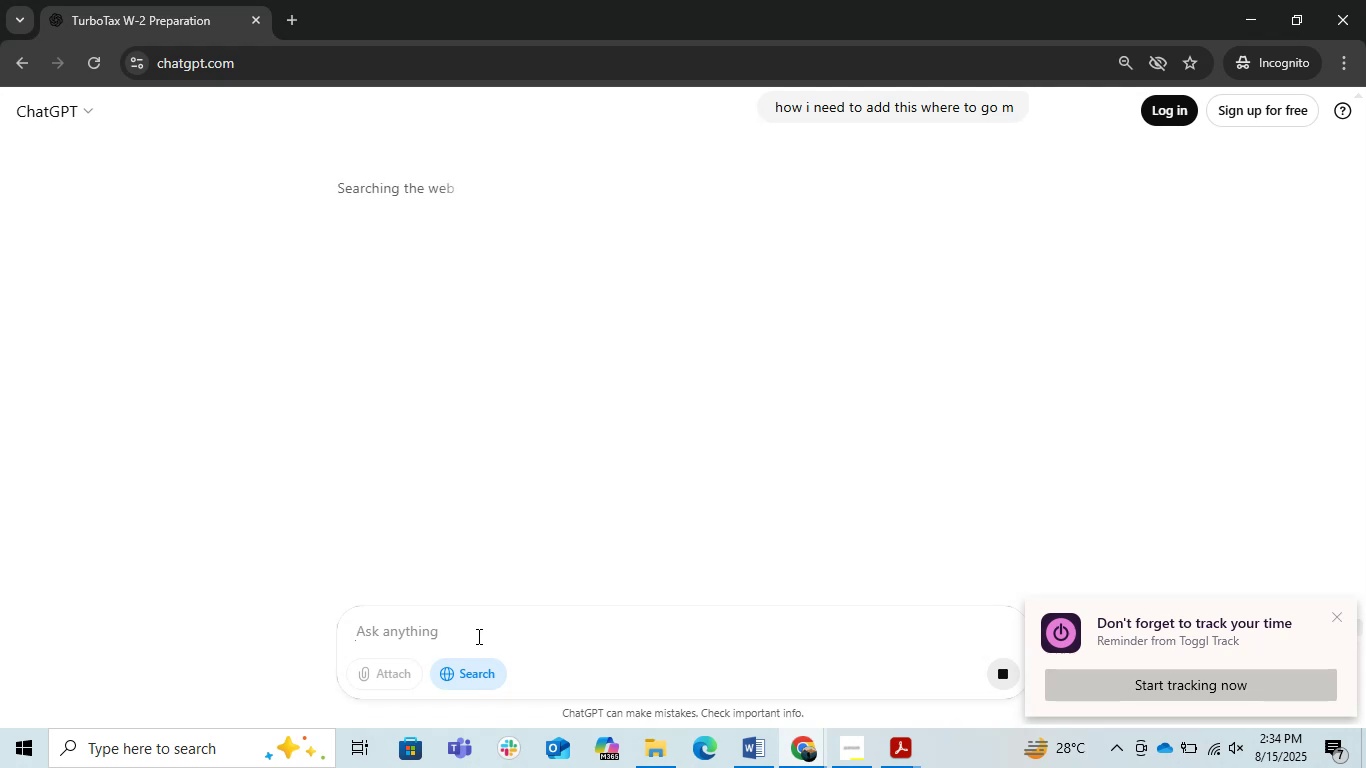 
wait(7.96)
 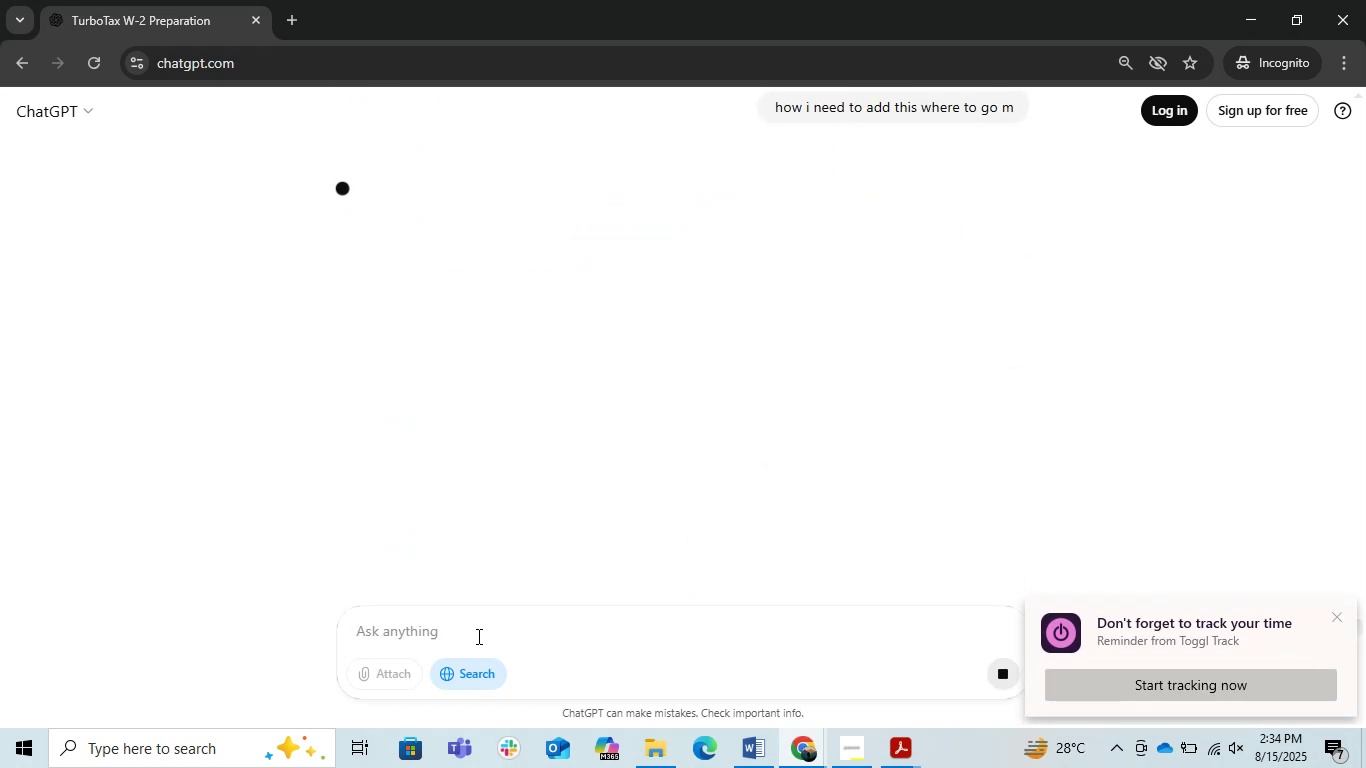 
left_click([1343, 621])
 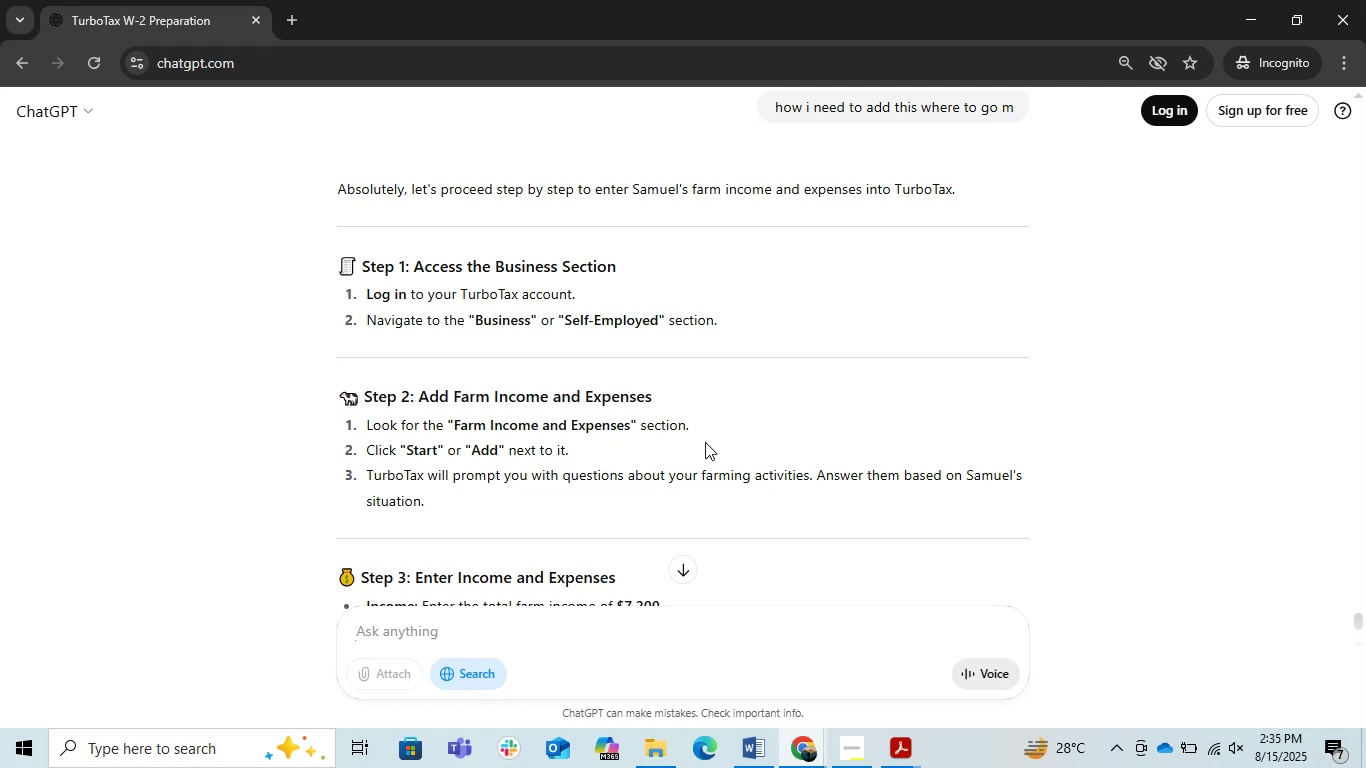 
wait(23.73)
 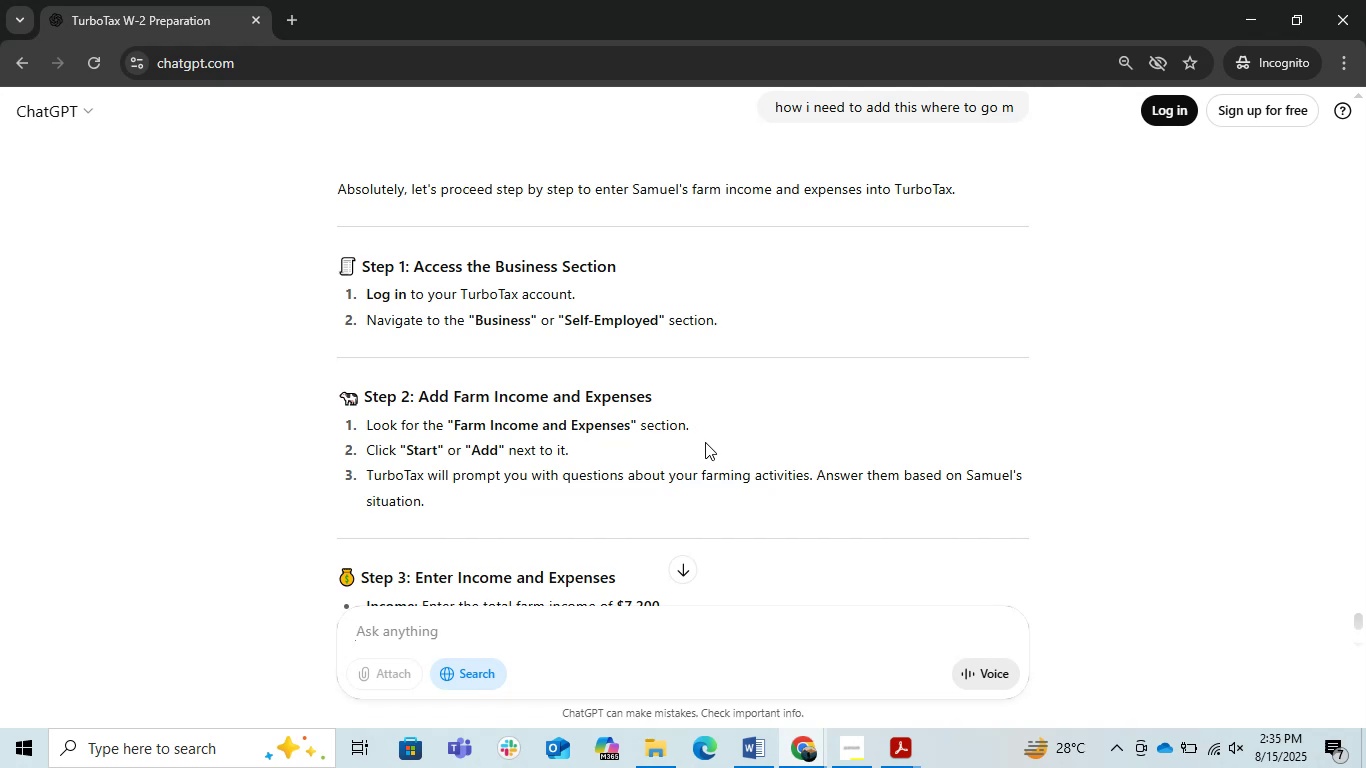 
scroll: coordinate [705, 442], scroll_direction: down, amount: 2.0
 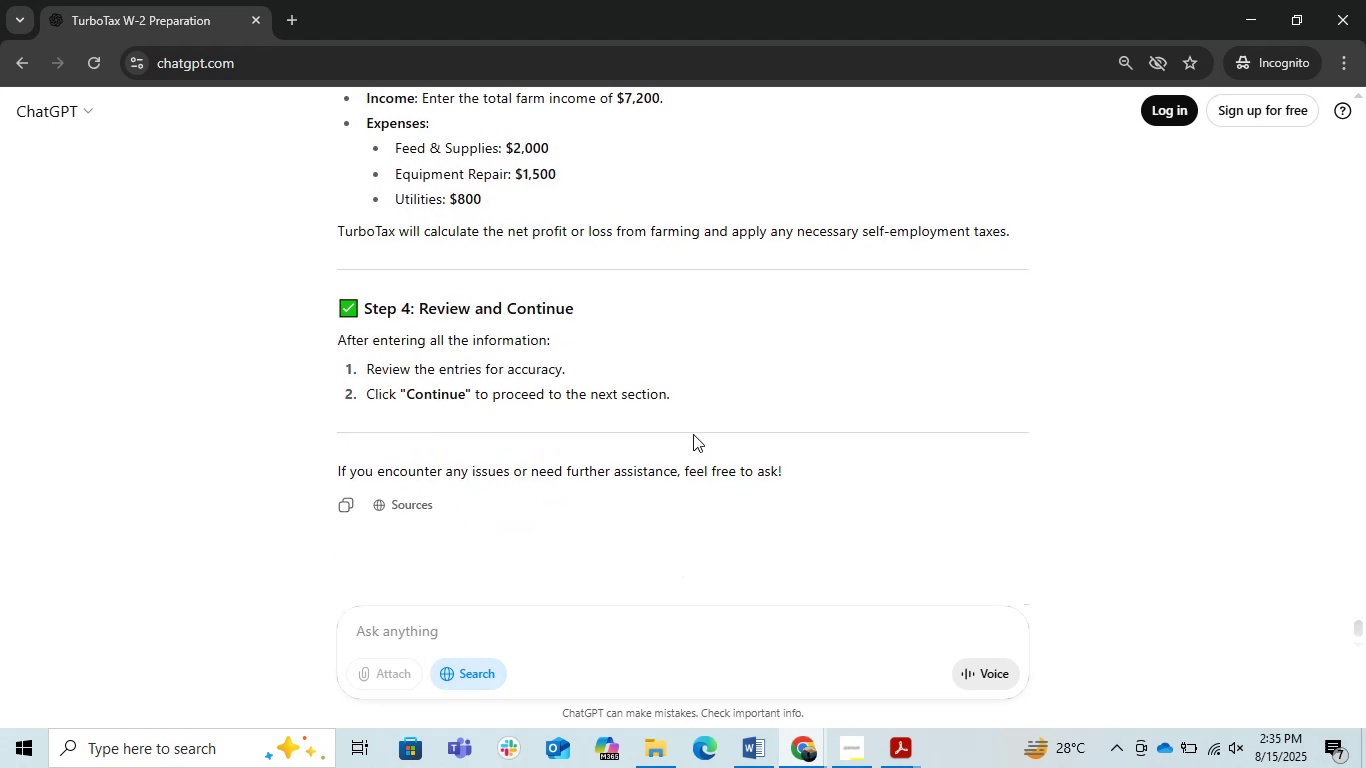 
scroll: coordinate [690, 432], scroll_direction: up, amount: 2.0
 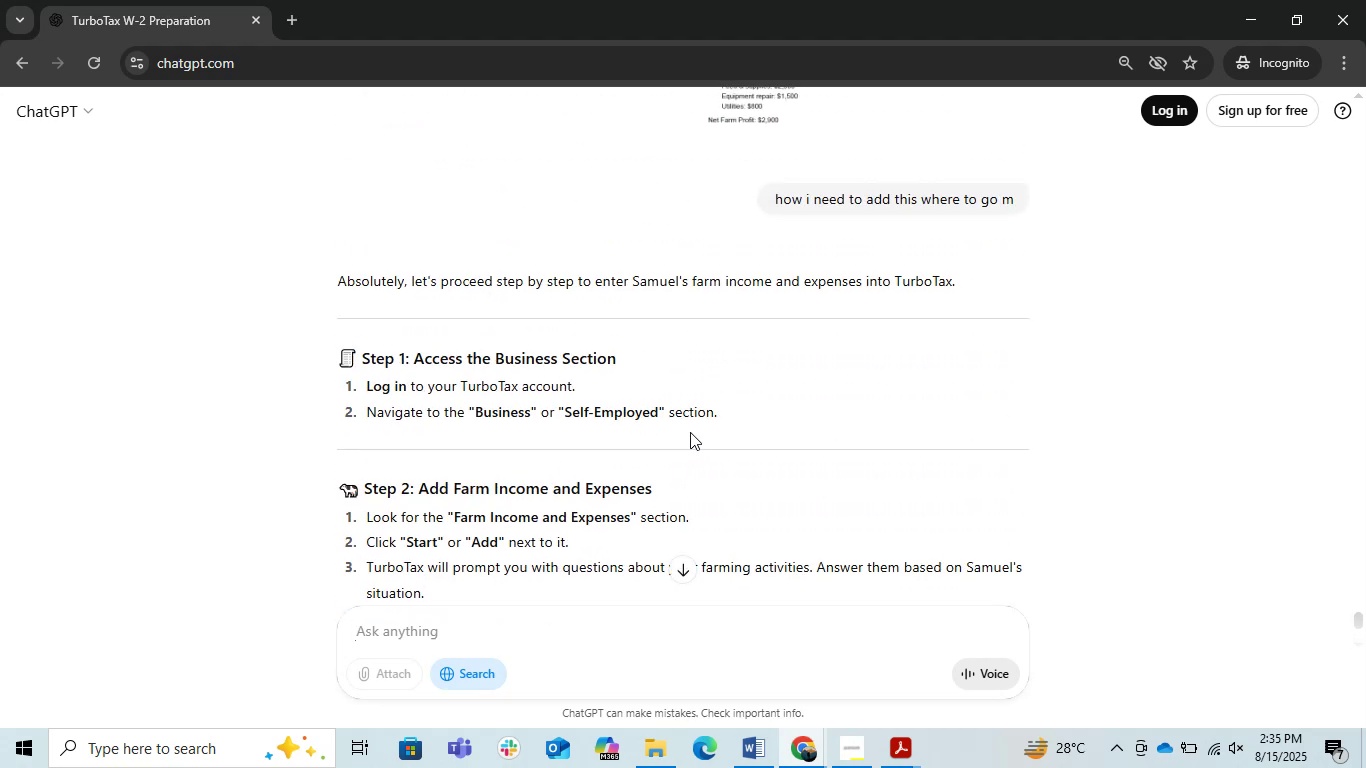 
wait(10.74)
 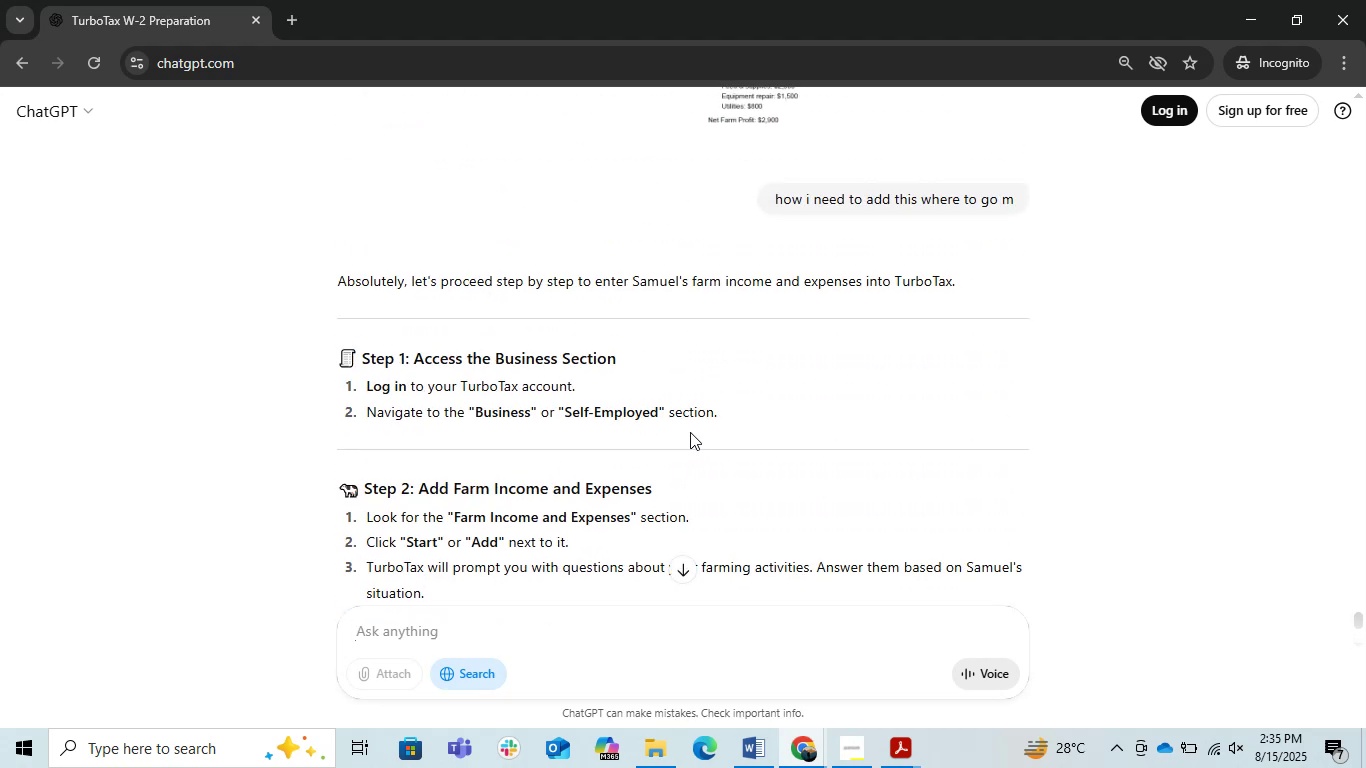 
scroll: coordinate [510, 490], scroll_direction: up, amount: 5.0
 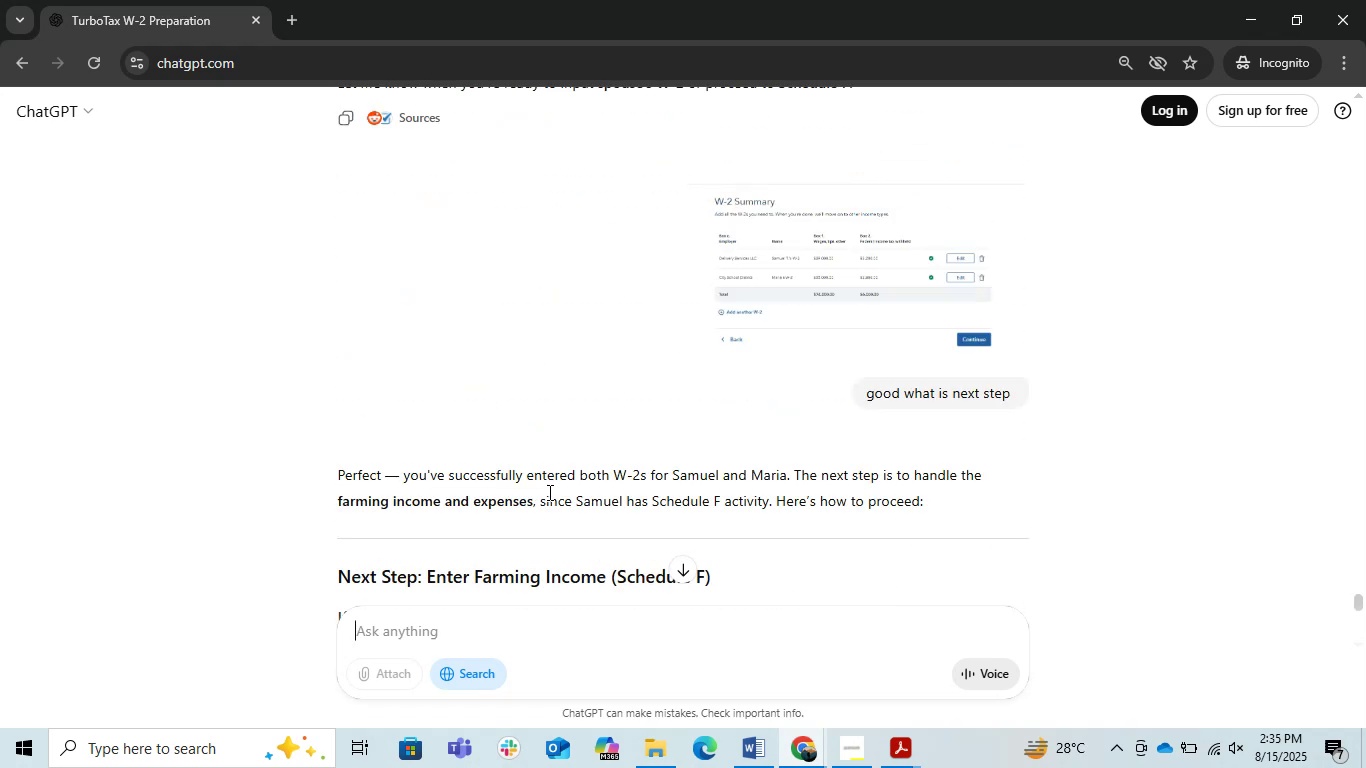 
scroll: coordinate [554, 495], scroll_direction: down, amount: 2.0
 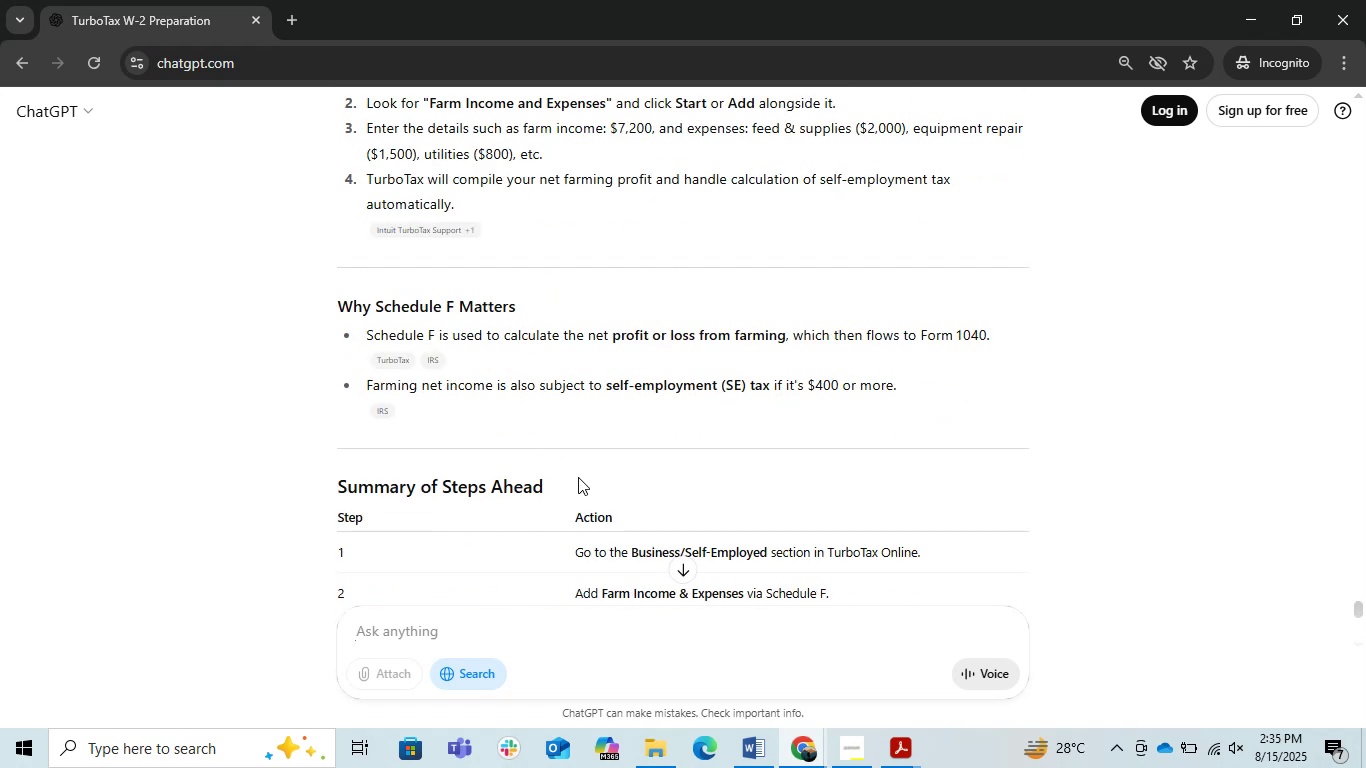 
scroll: coordinate [672, 495], scroll_direction: up, amount: 2.0
 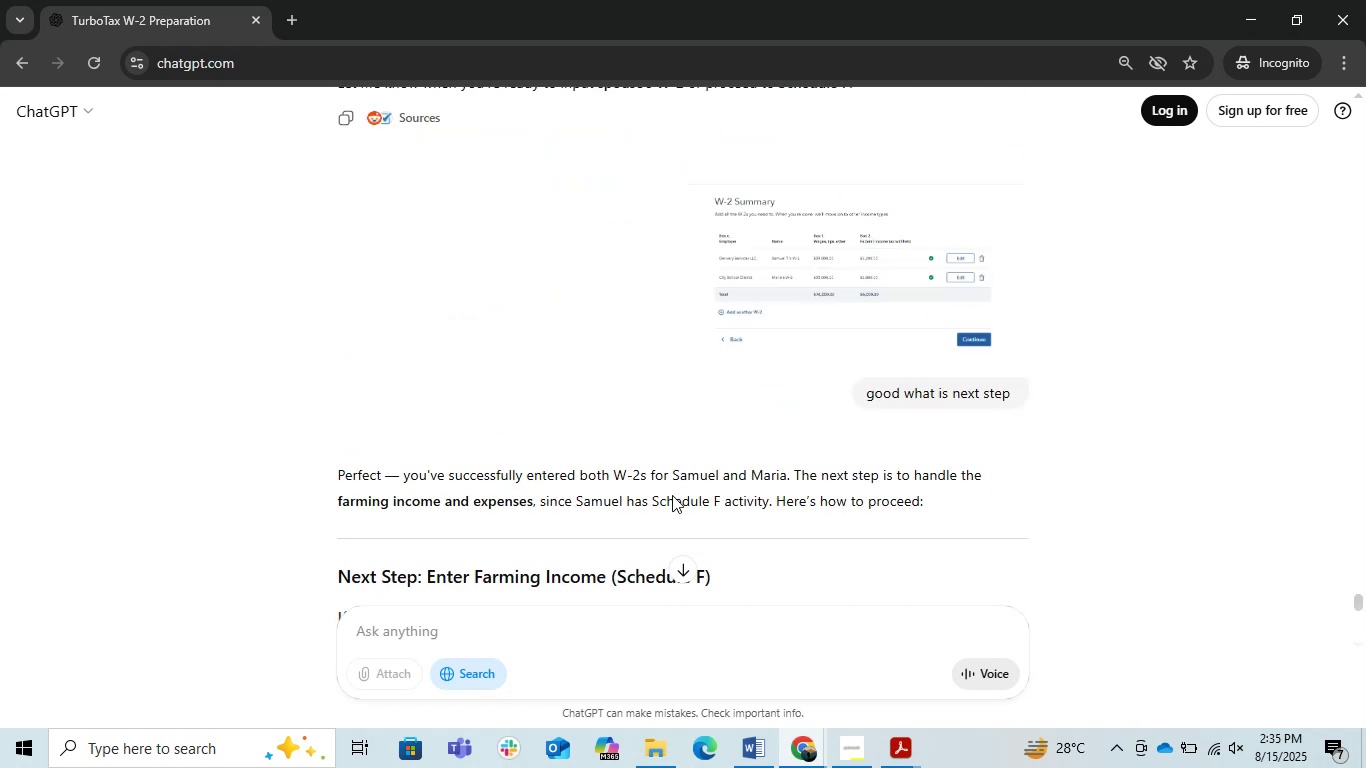 
scroll: coordinate [675, 467], scroll_direction: down, amount: 6.0
 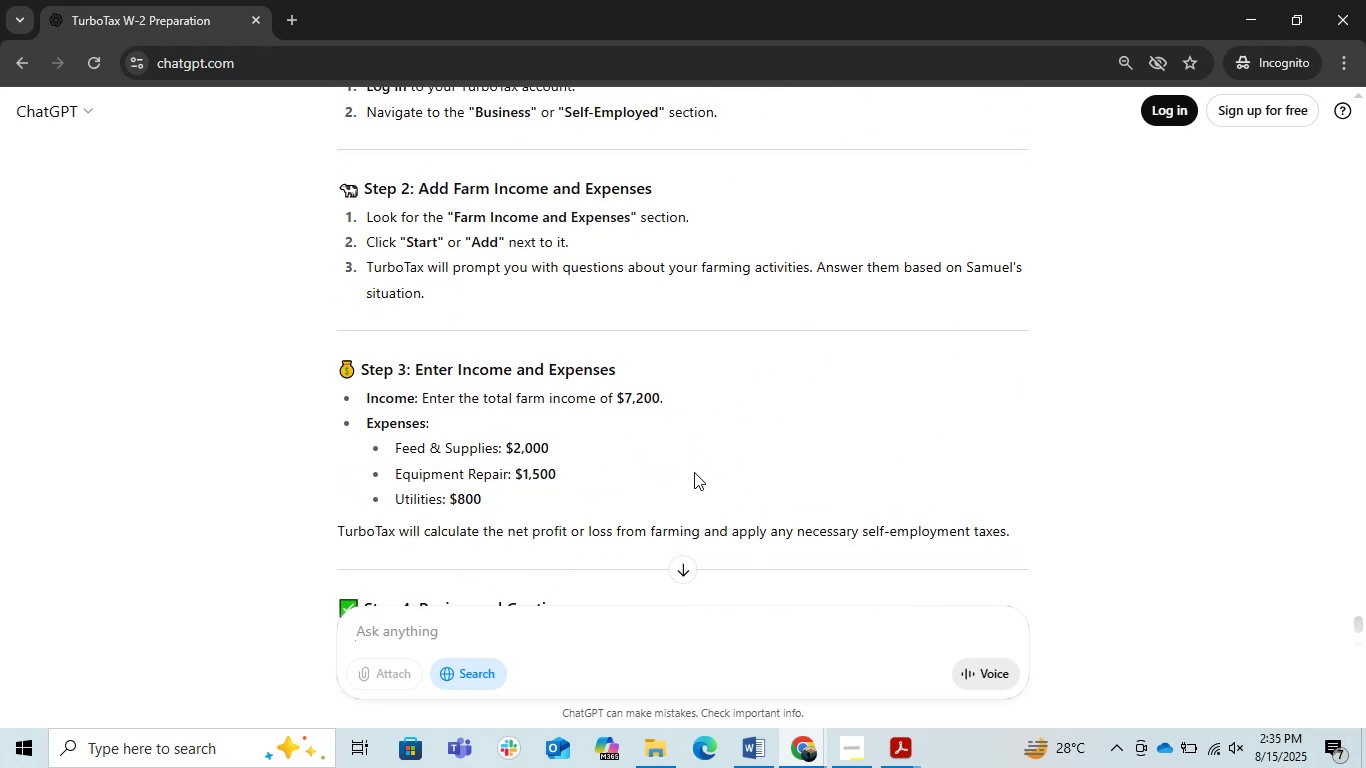 
scroll: coordinate [694, 472], scroll_direction: up, amount: 1.0
 